 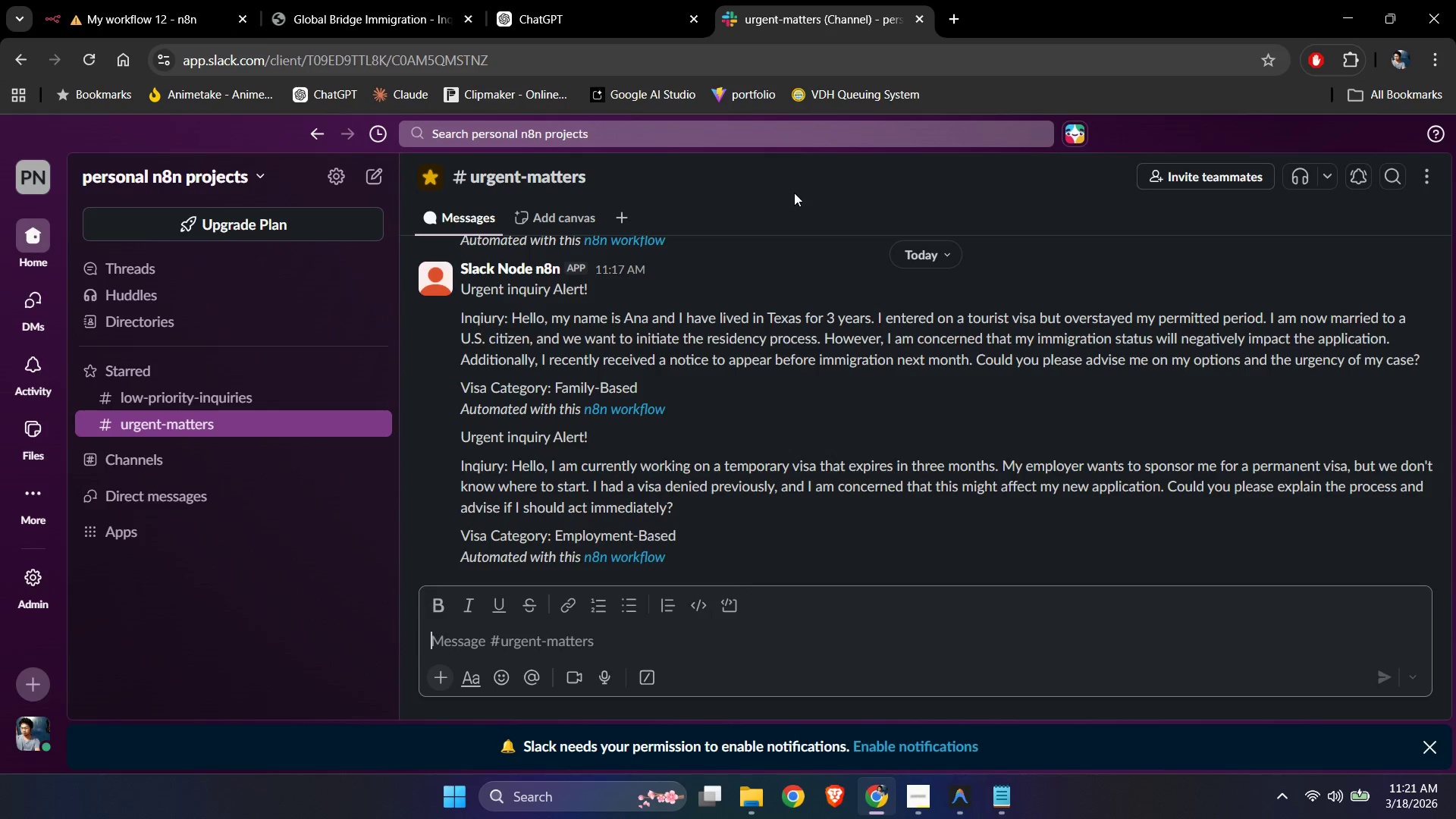 
scroll: coordinate [713, 373], scroll_direction: down, amount: 2.0
 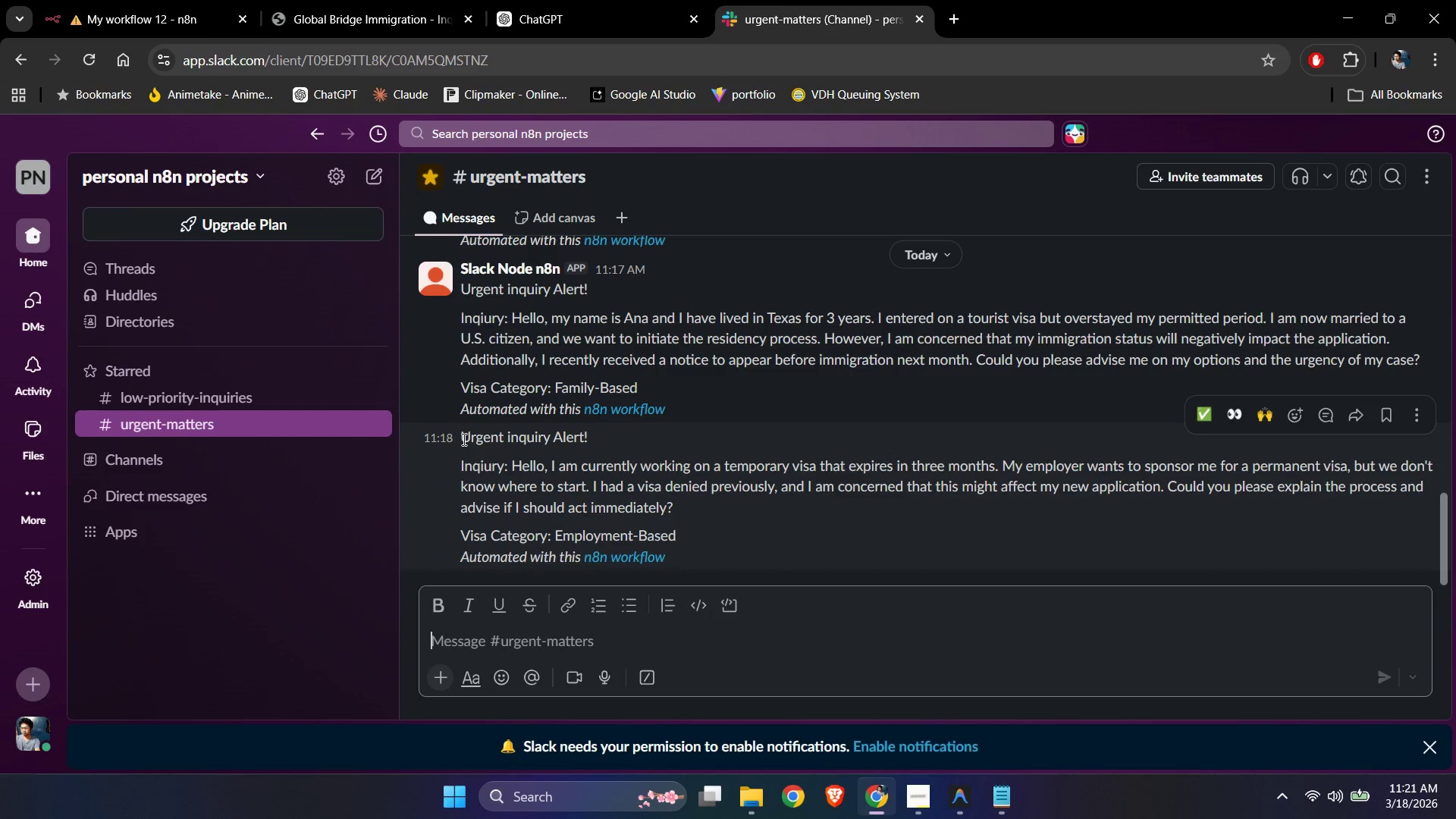 
left_click_drag(start_coordinate=[463, 439], to_coordinate=[726, 533])
 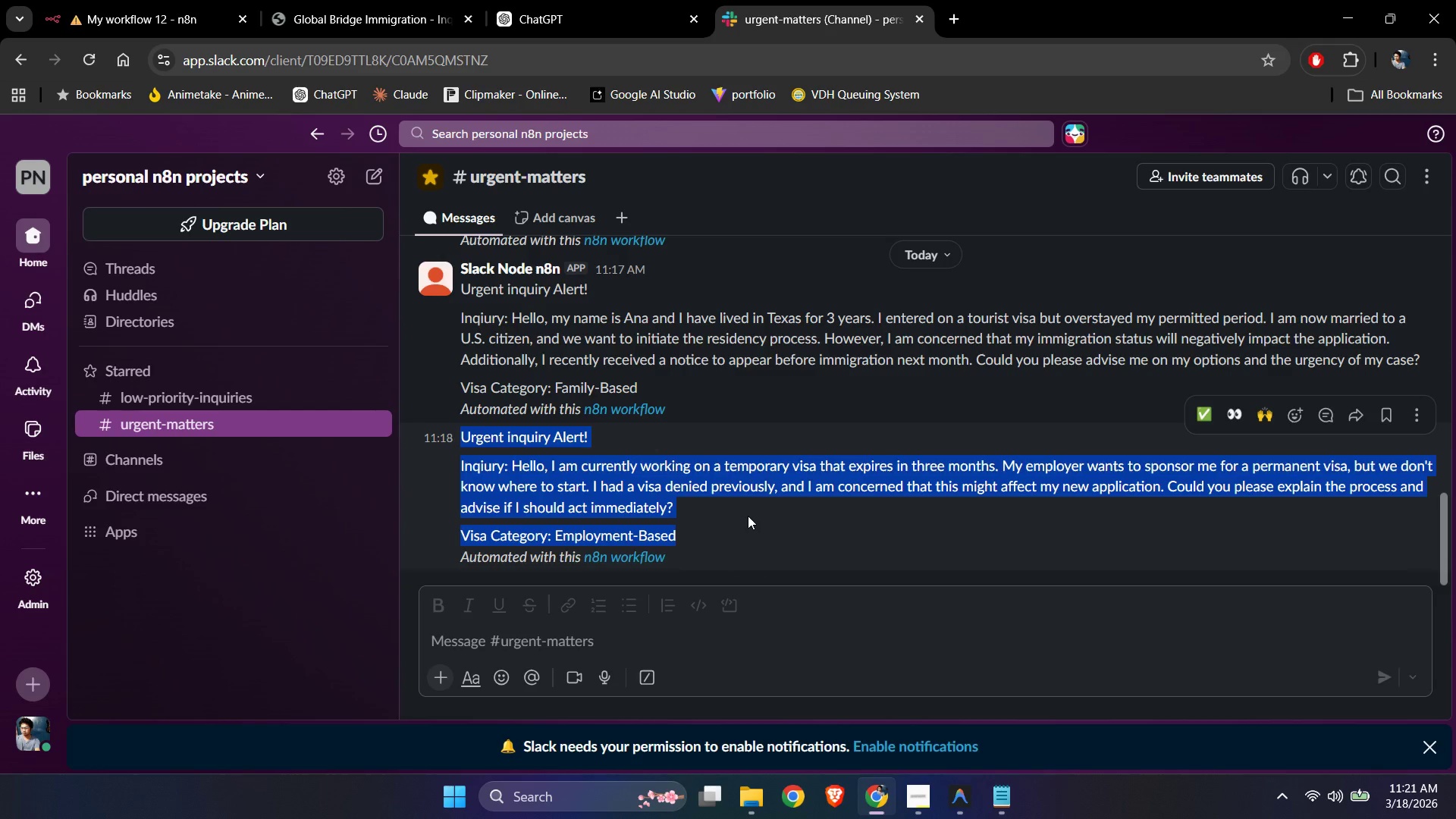 
hold_key(key=ControlLeft, duration=0.98)
 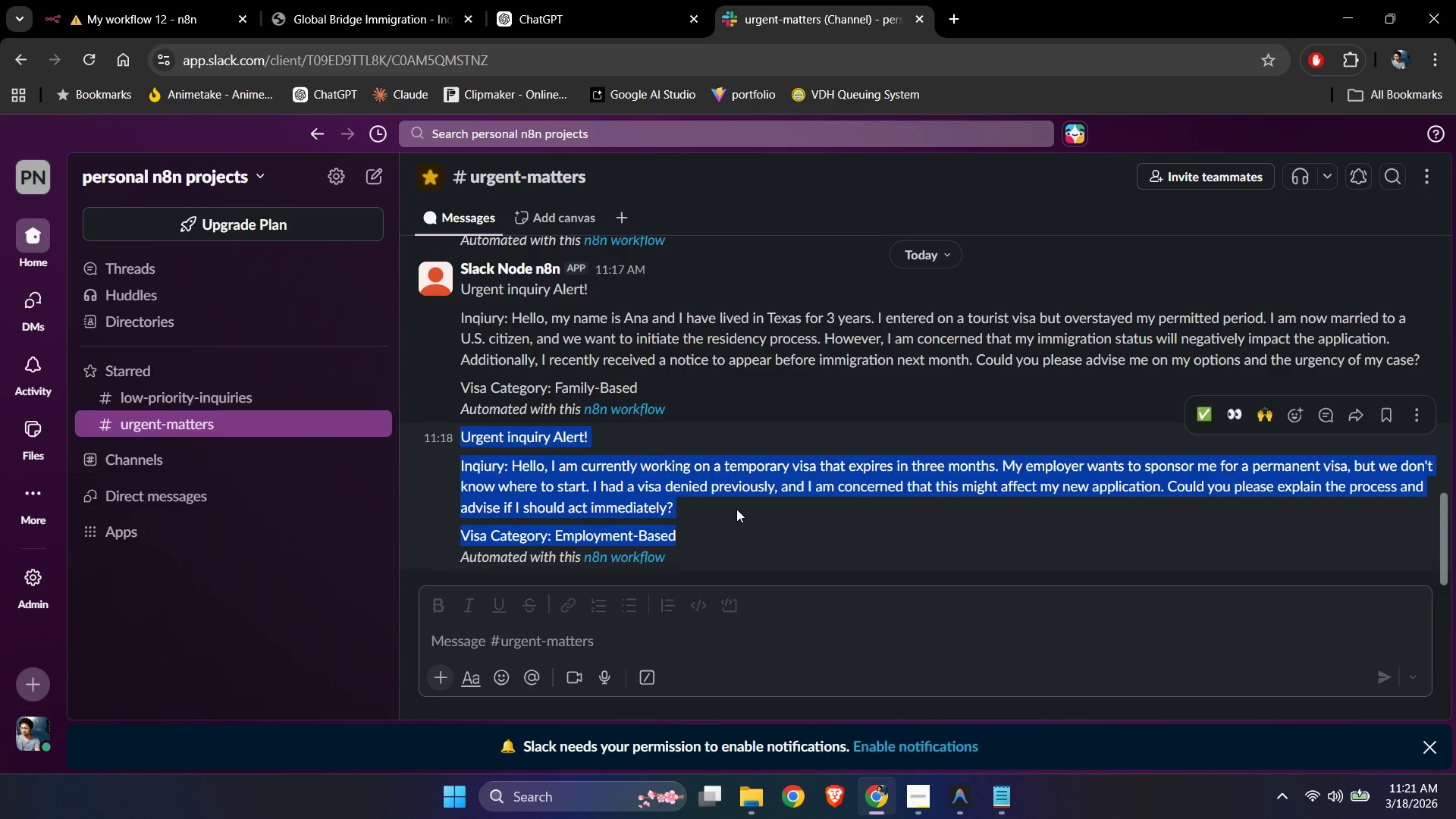 
key(Control+C)
 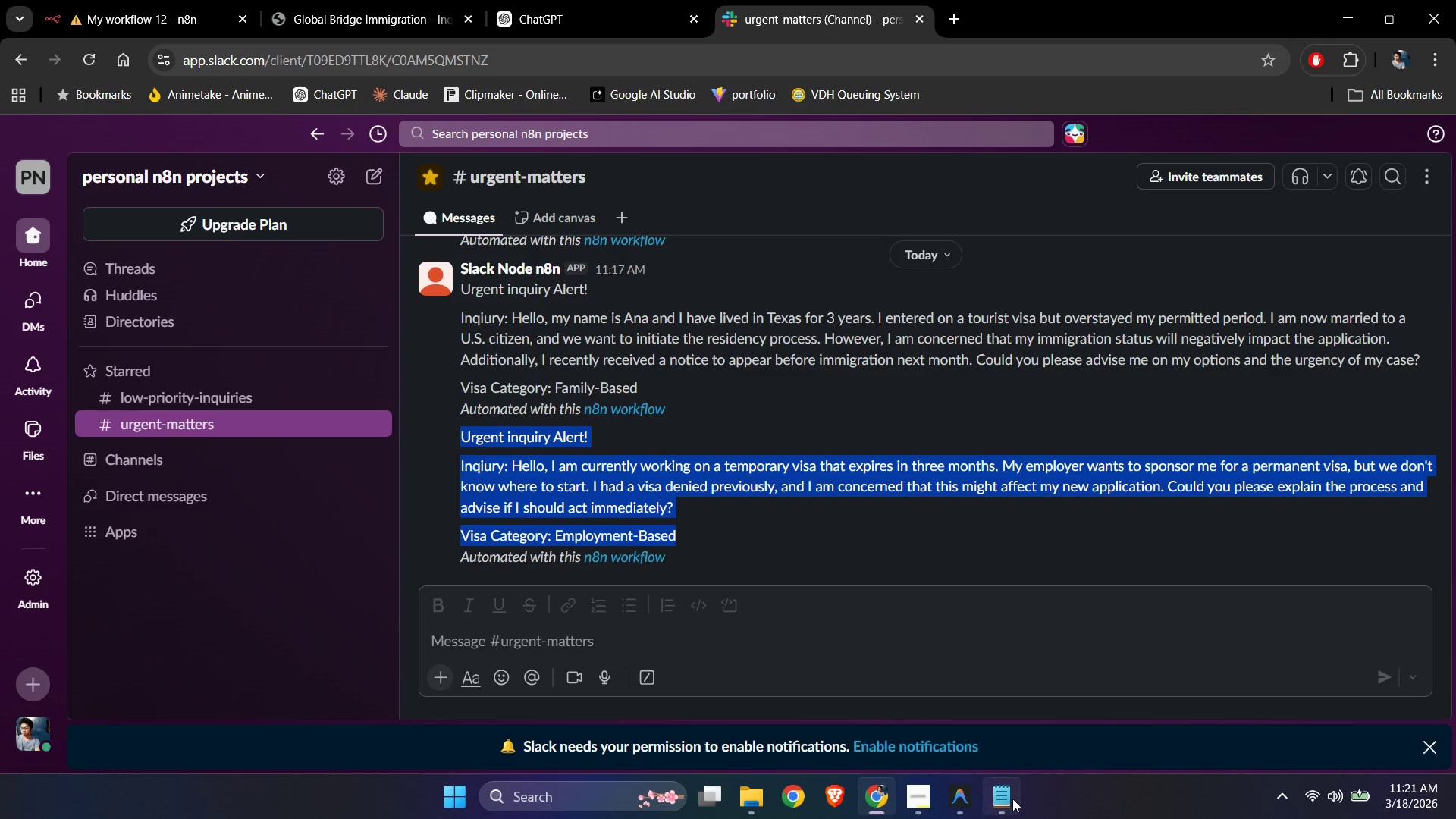 
left_click([1012, 799])
 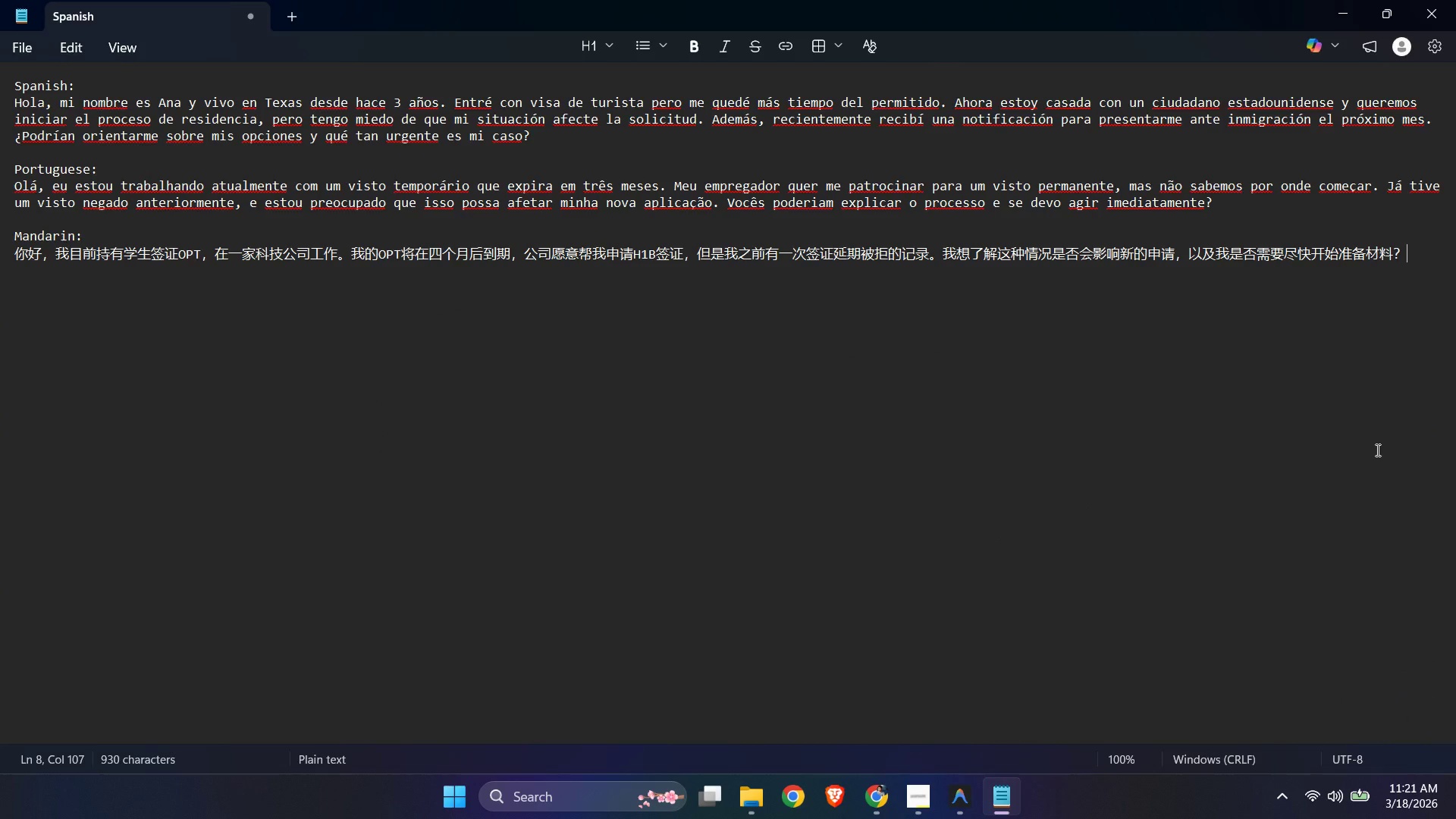 
key(NumpadEnter)
key(NumpadEnter)
key(NumpadEnter)
key(NumpadEnter)
type(Inpou)
key(Backspace)
key(Backspace)
key(Backspace)
type(put)
 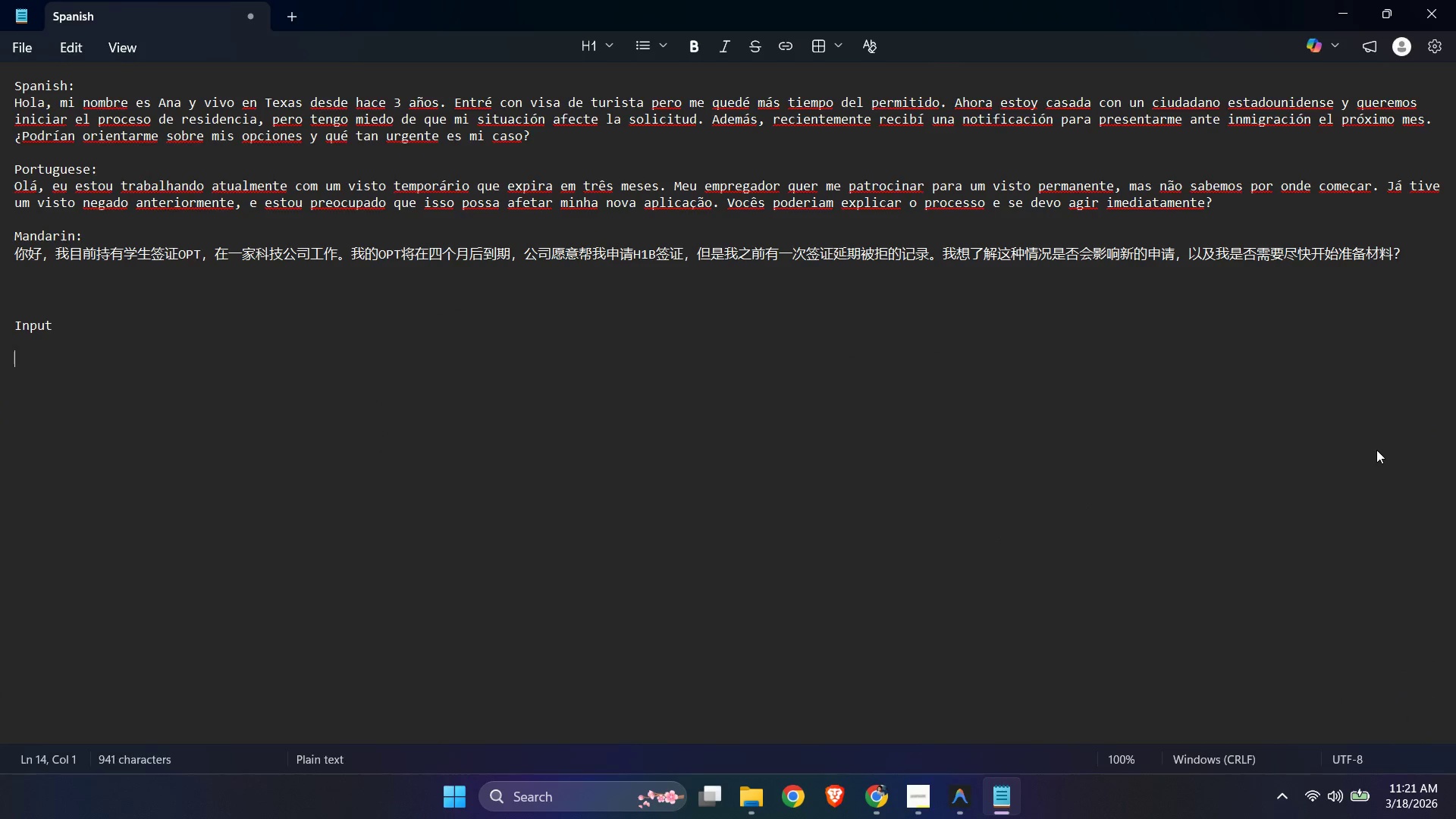 
 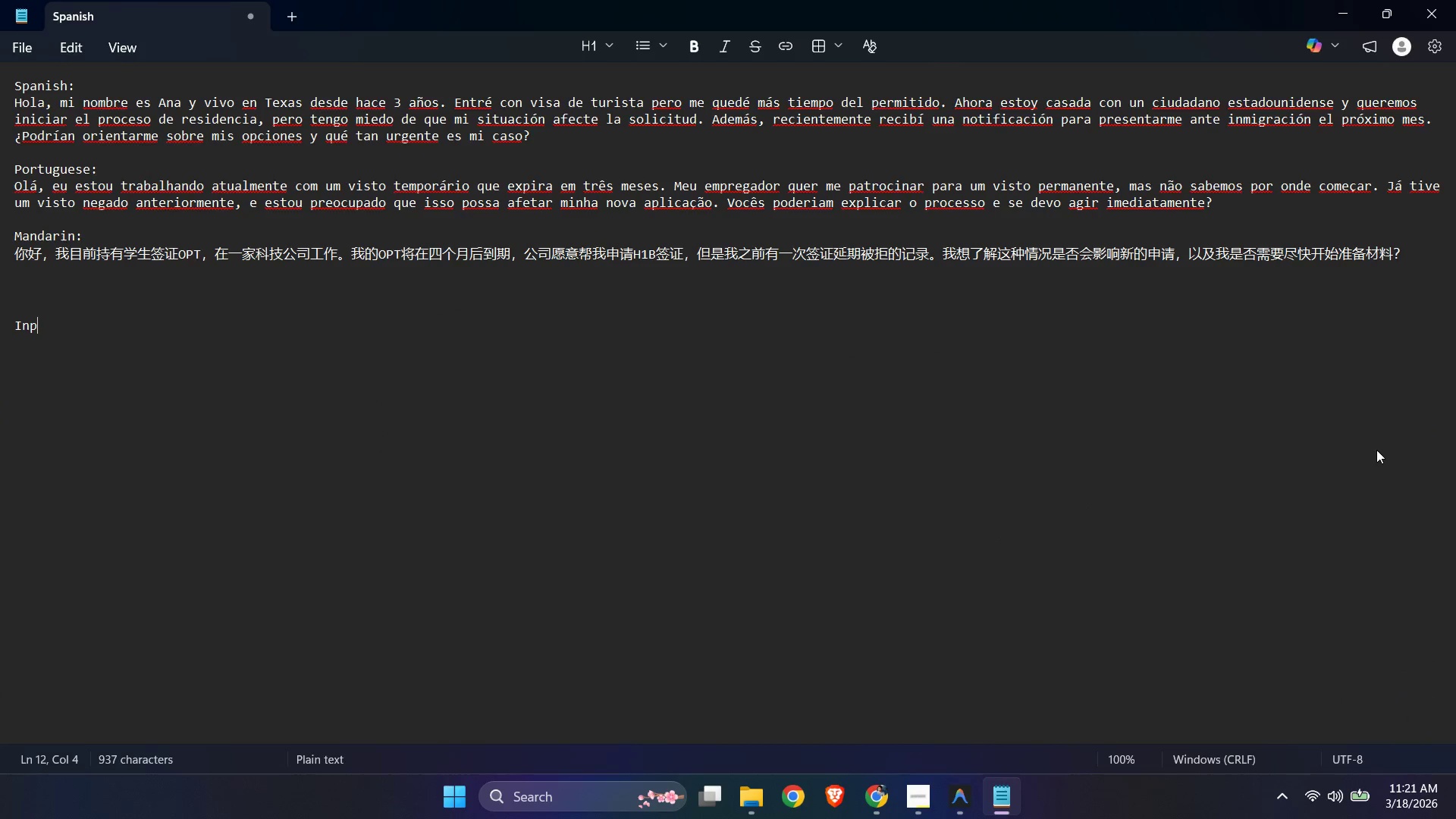 
key(Enter)
 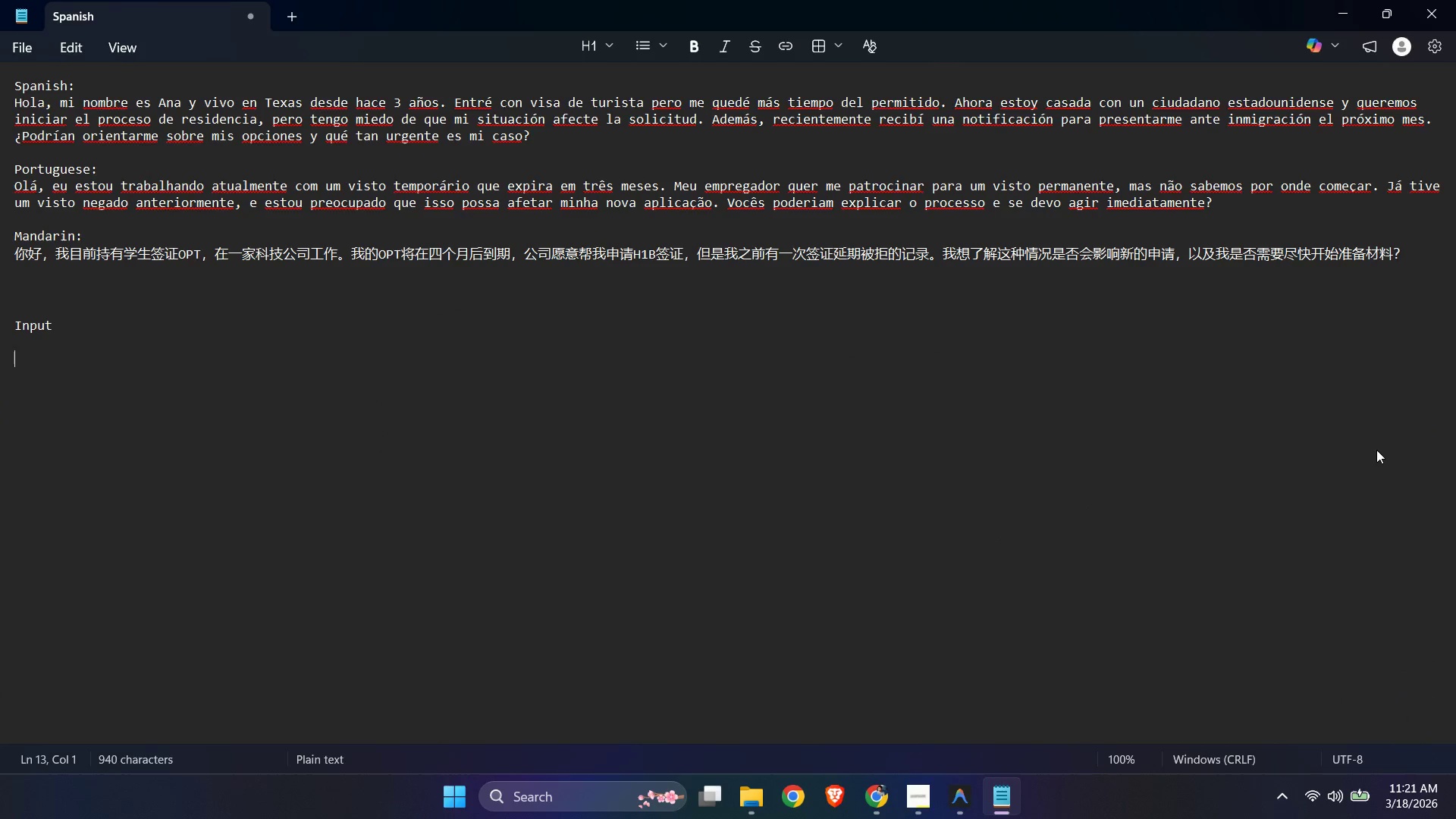 
key(Enter)
 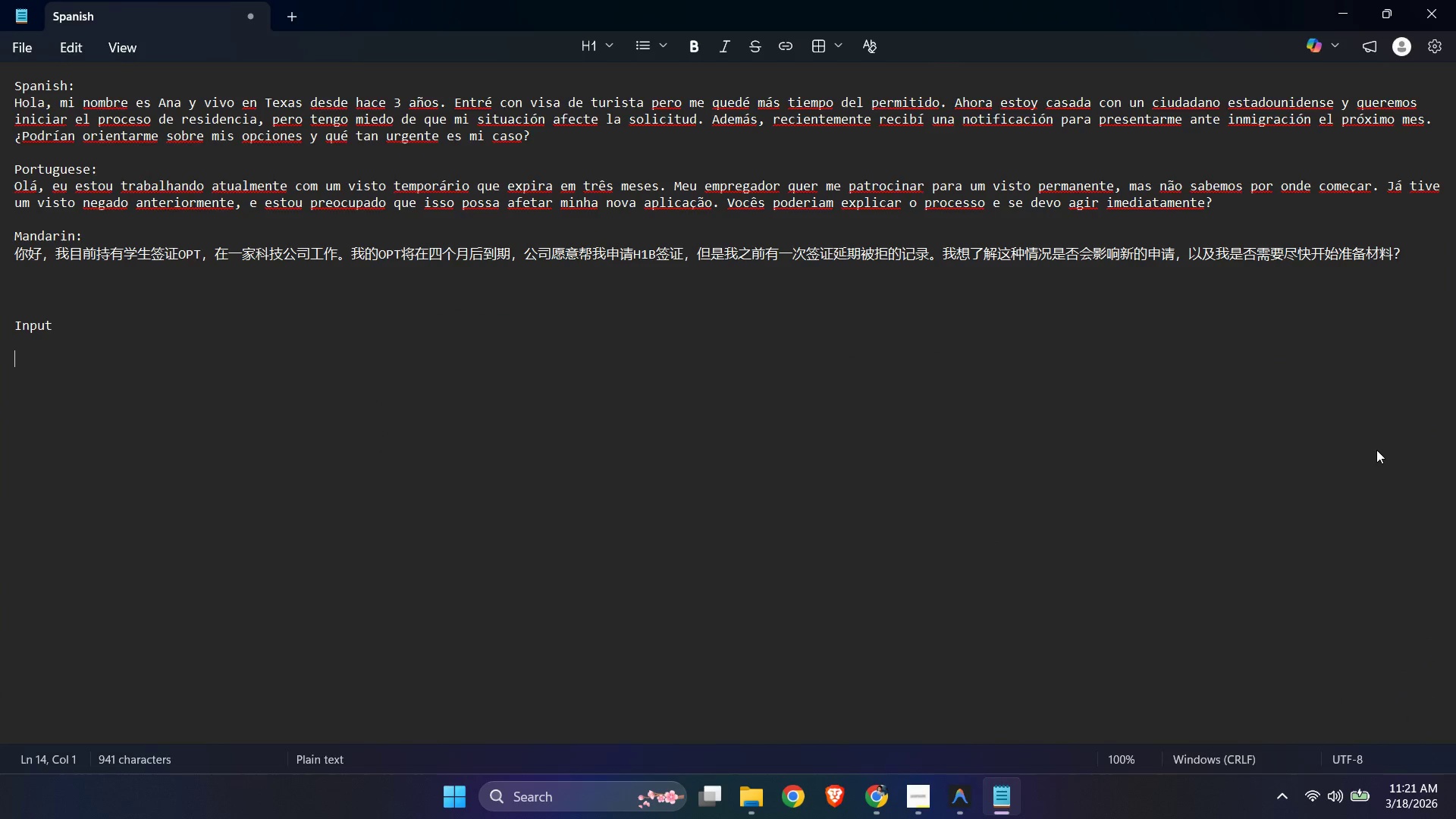 
type(IOut)
key(Backspace)
key(Backspace)
key(Backspace)
type(utput:)
 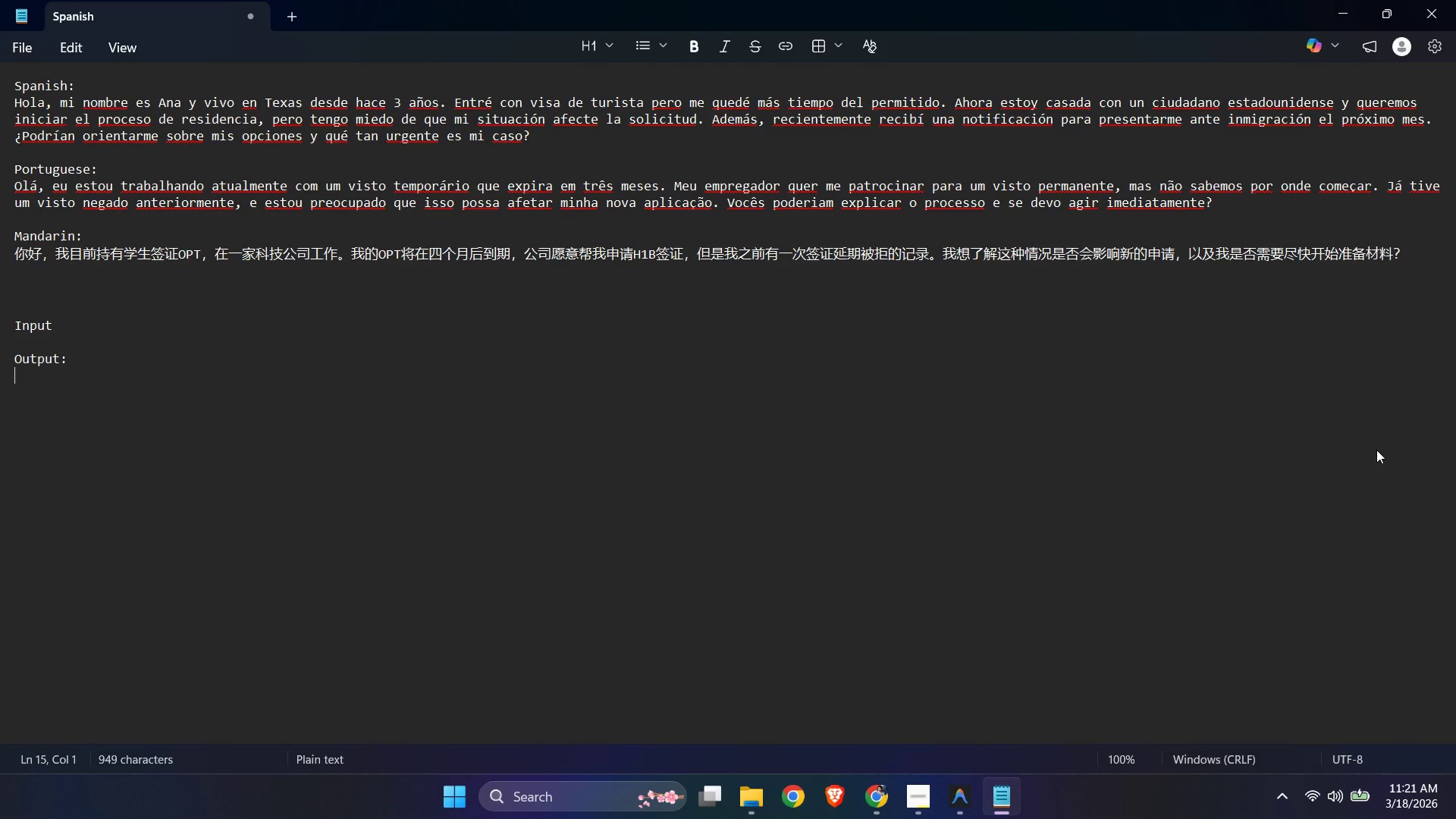 
 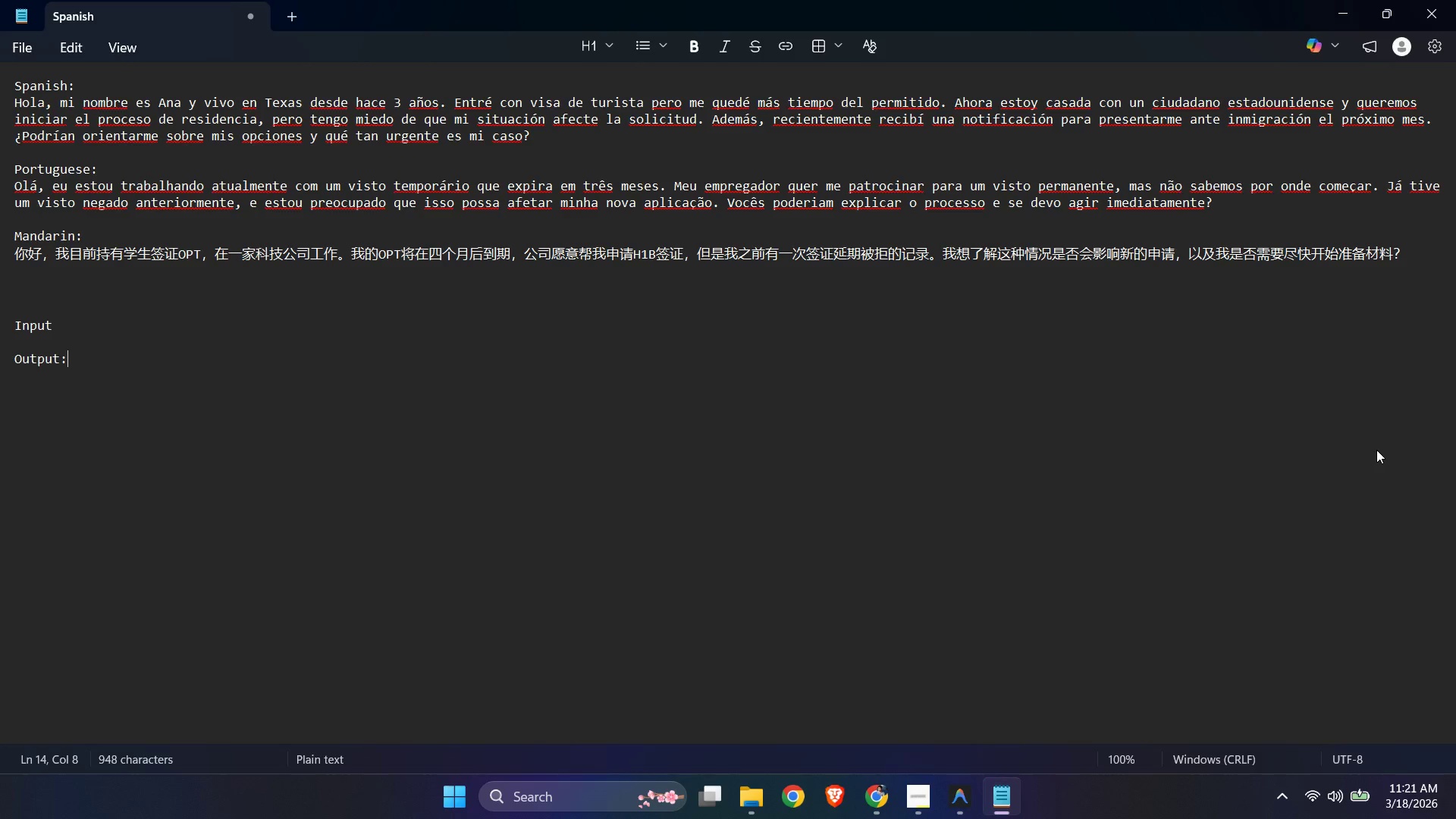 
key(Enter)
 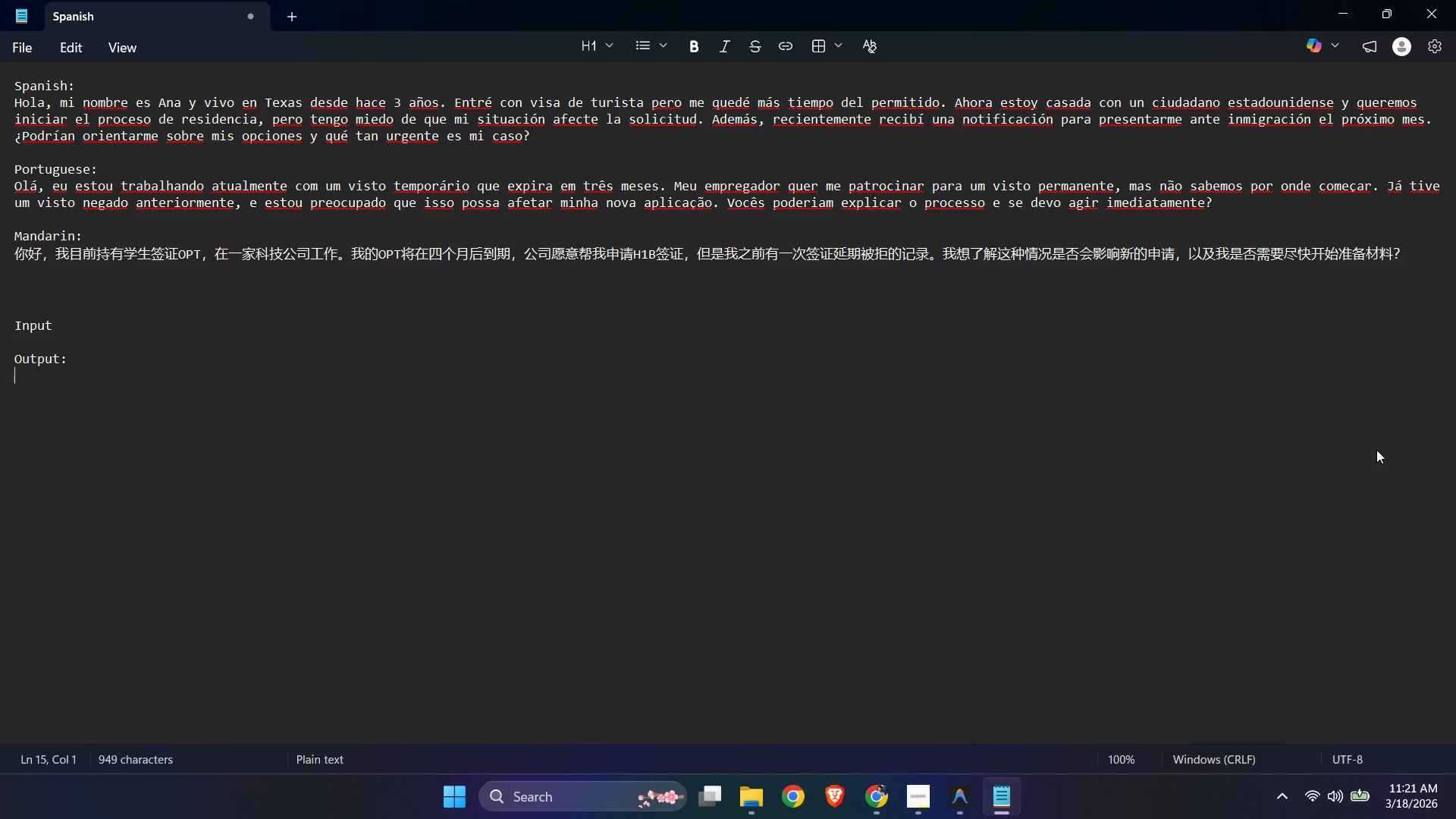 
key(Control+ControlLeft)
 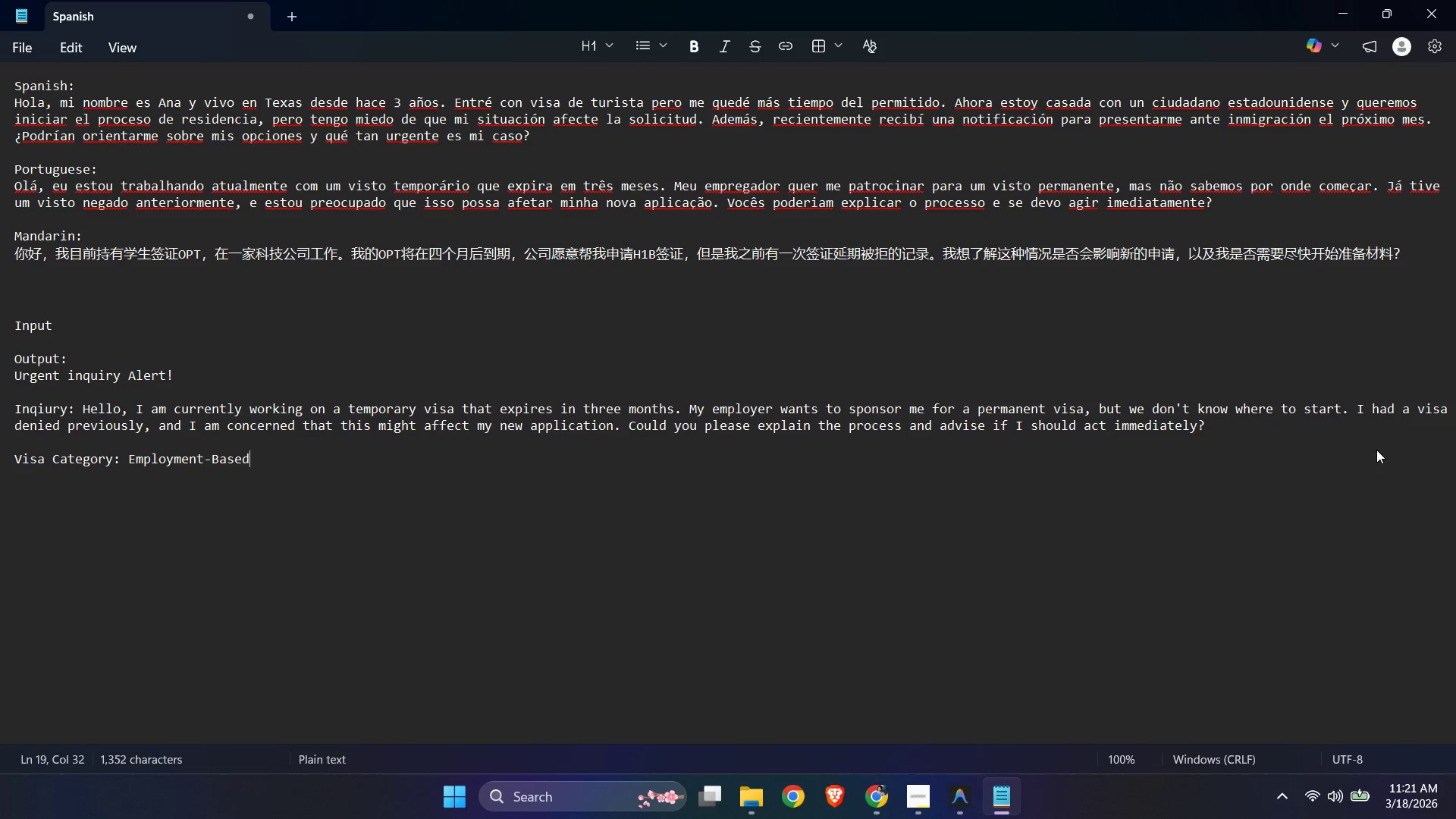 
key(Control+V)
 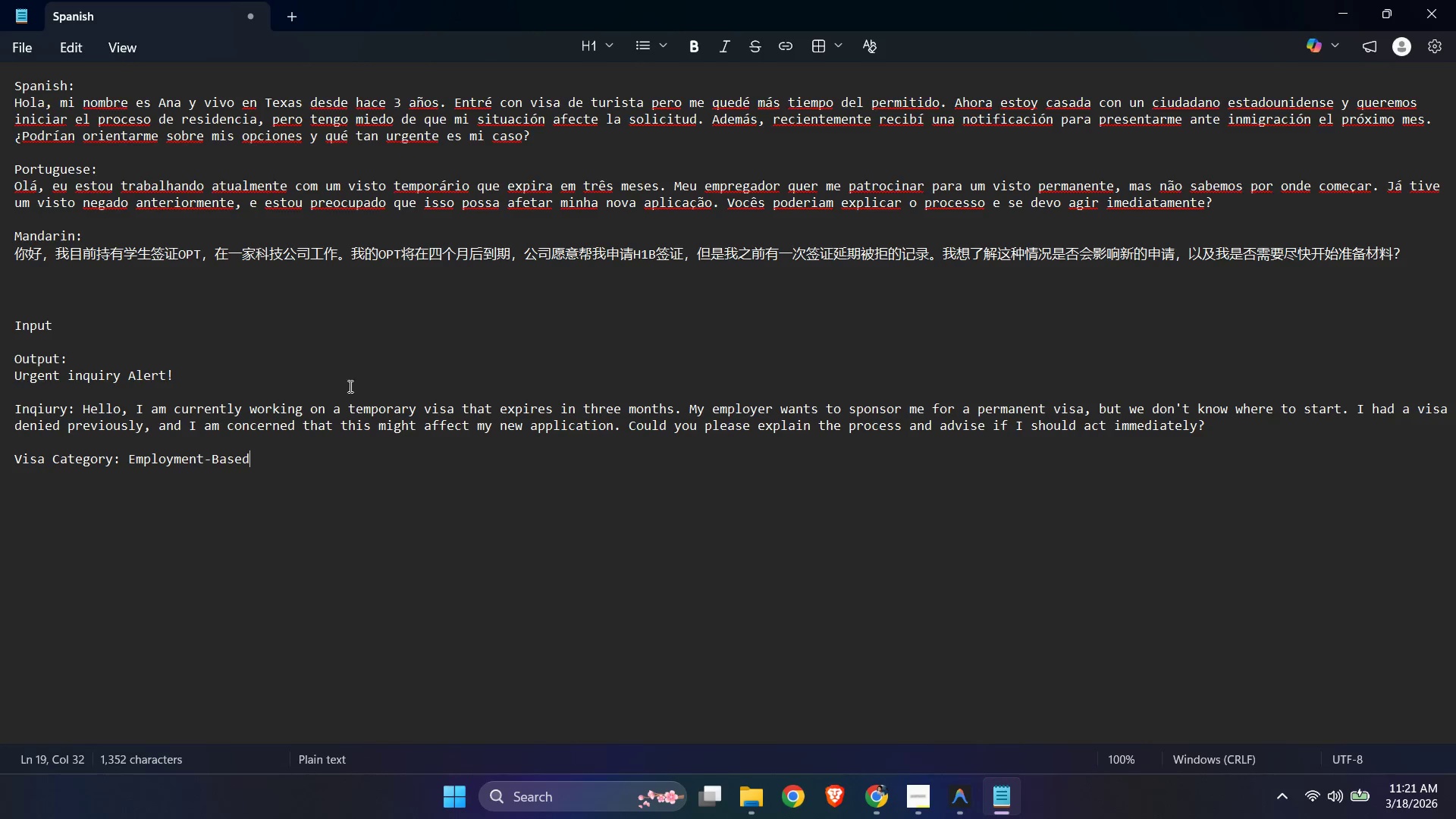 
wait(7.77)
 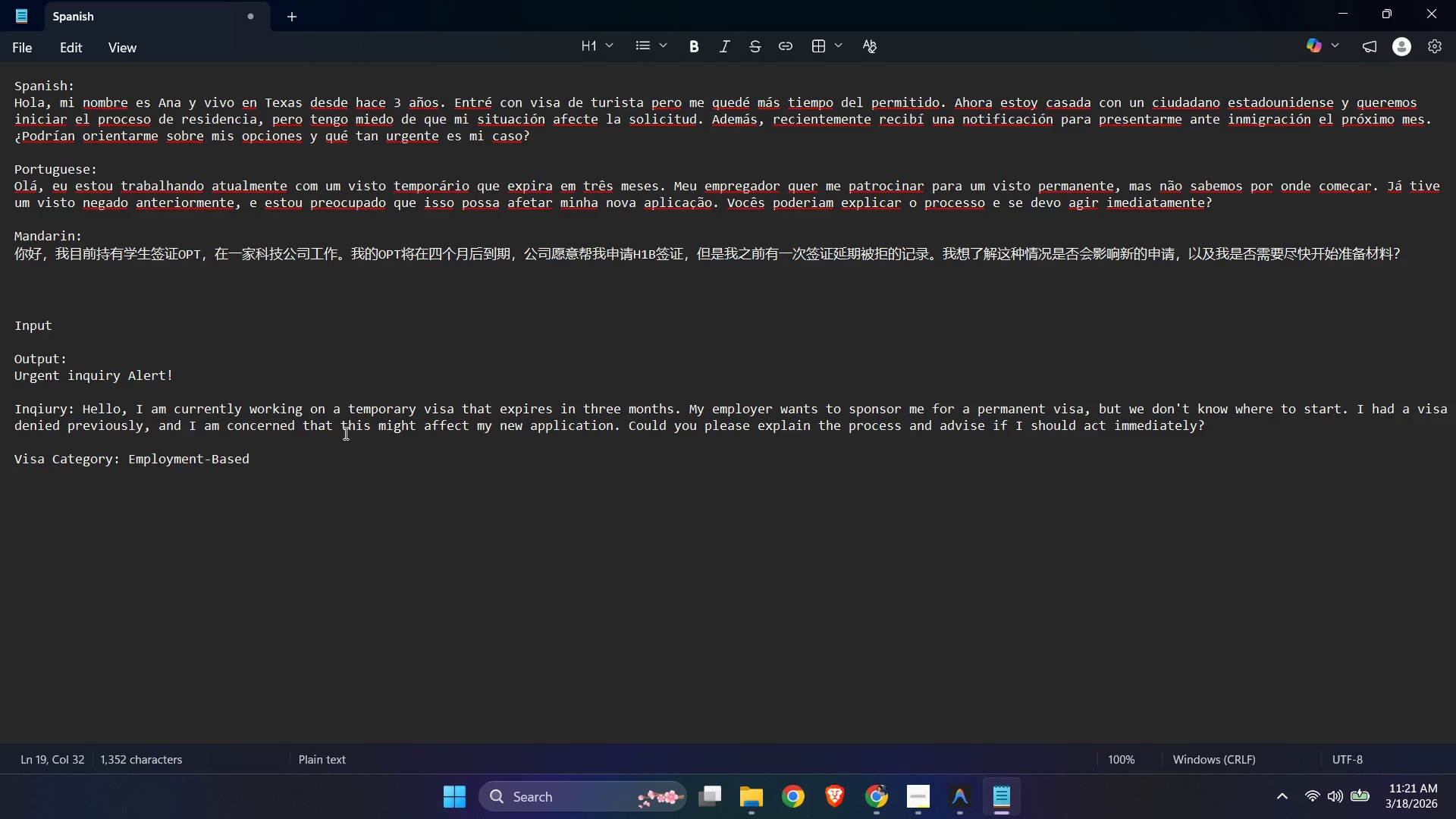 
left_click_drag(start_coordinate=[1222, 199], to_coordinate=[0, 189])
 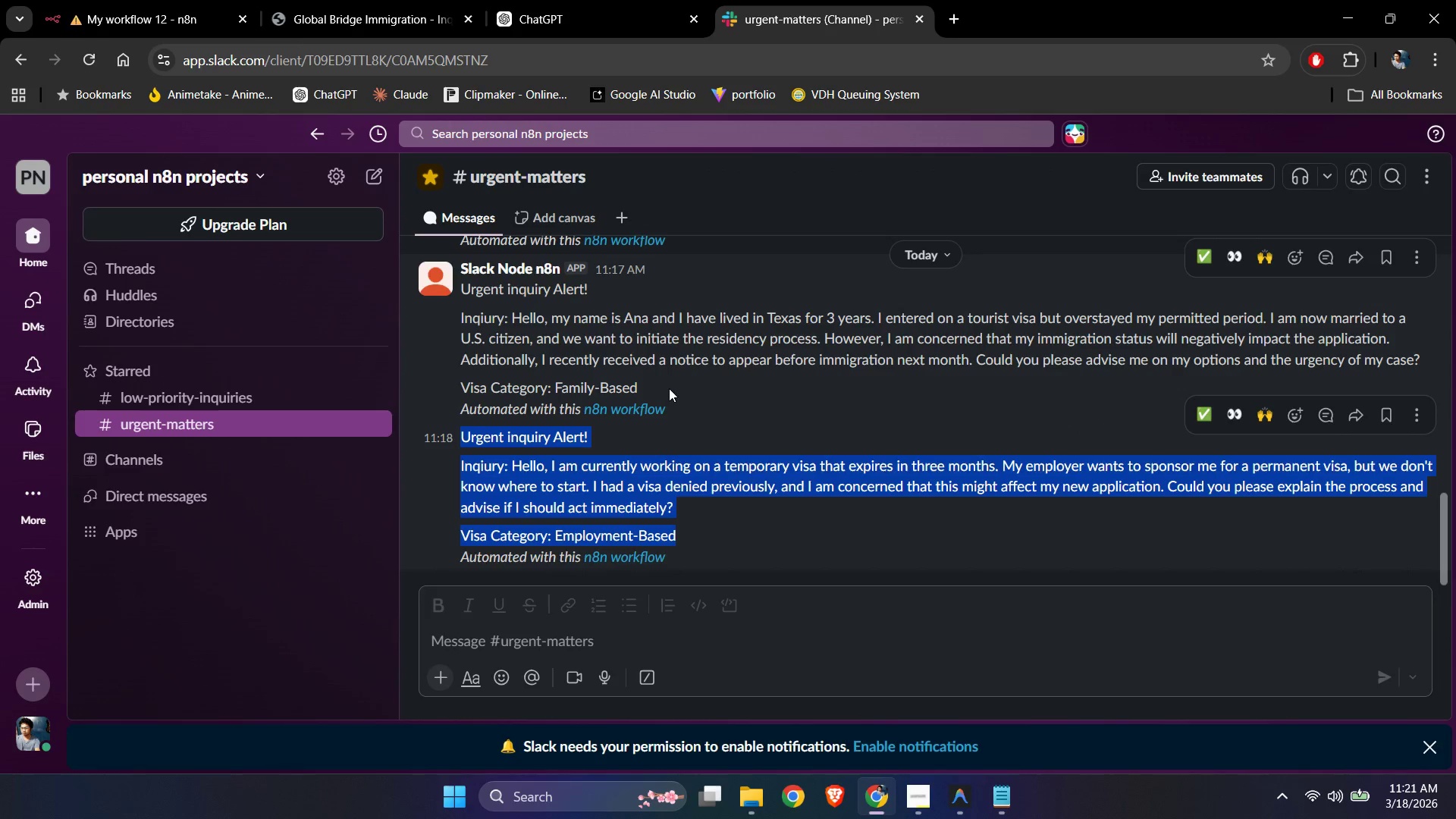 
scroll: coordinate [703, 426], scroll_direction: up, amount: 2.0
 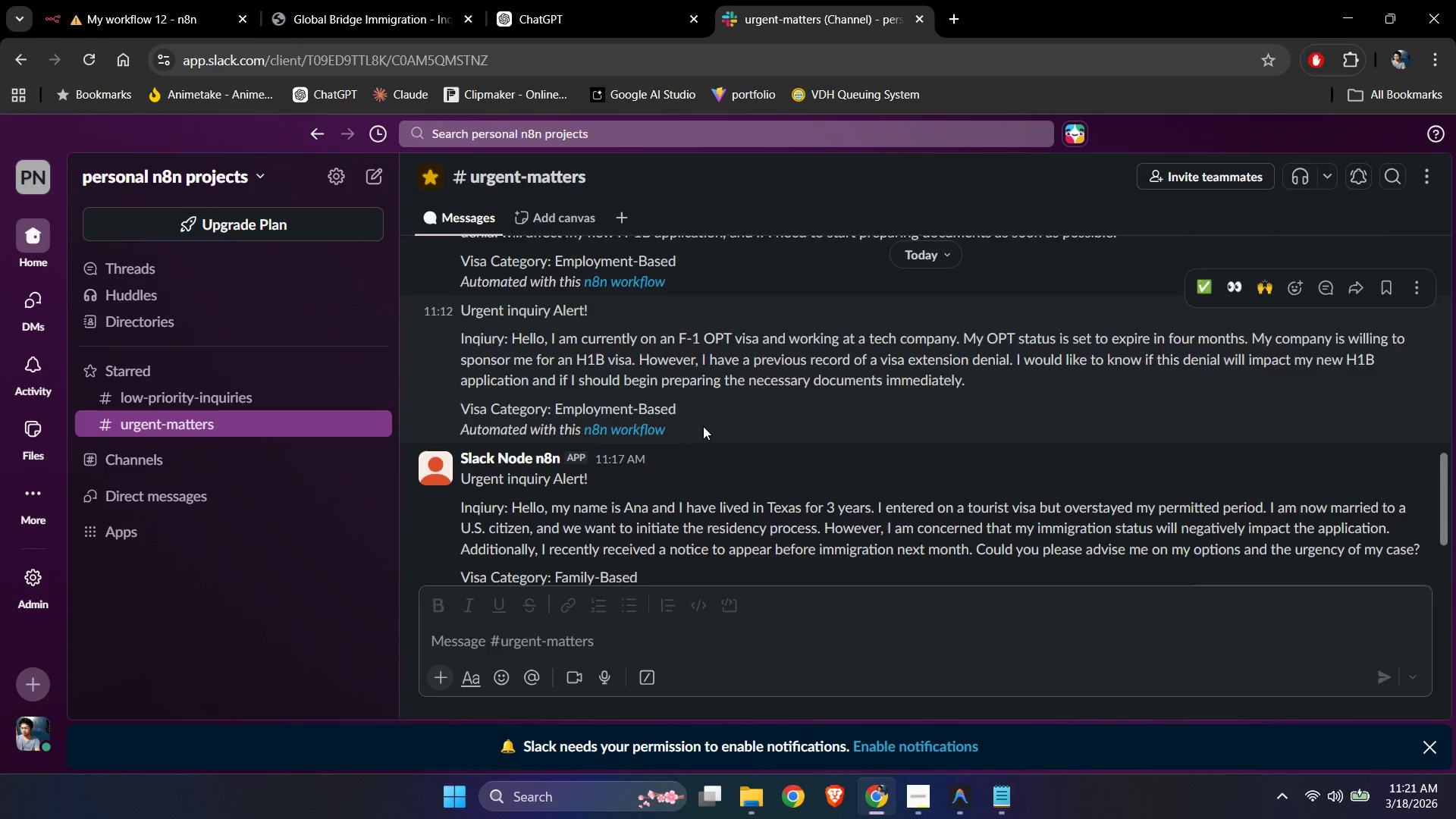 
scroll: coordinate [703, 426], scroll_direction: down, amount: 1.0
 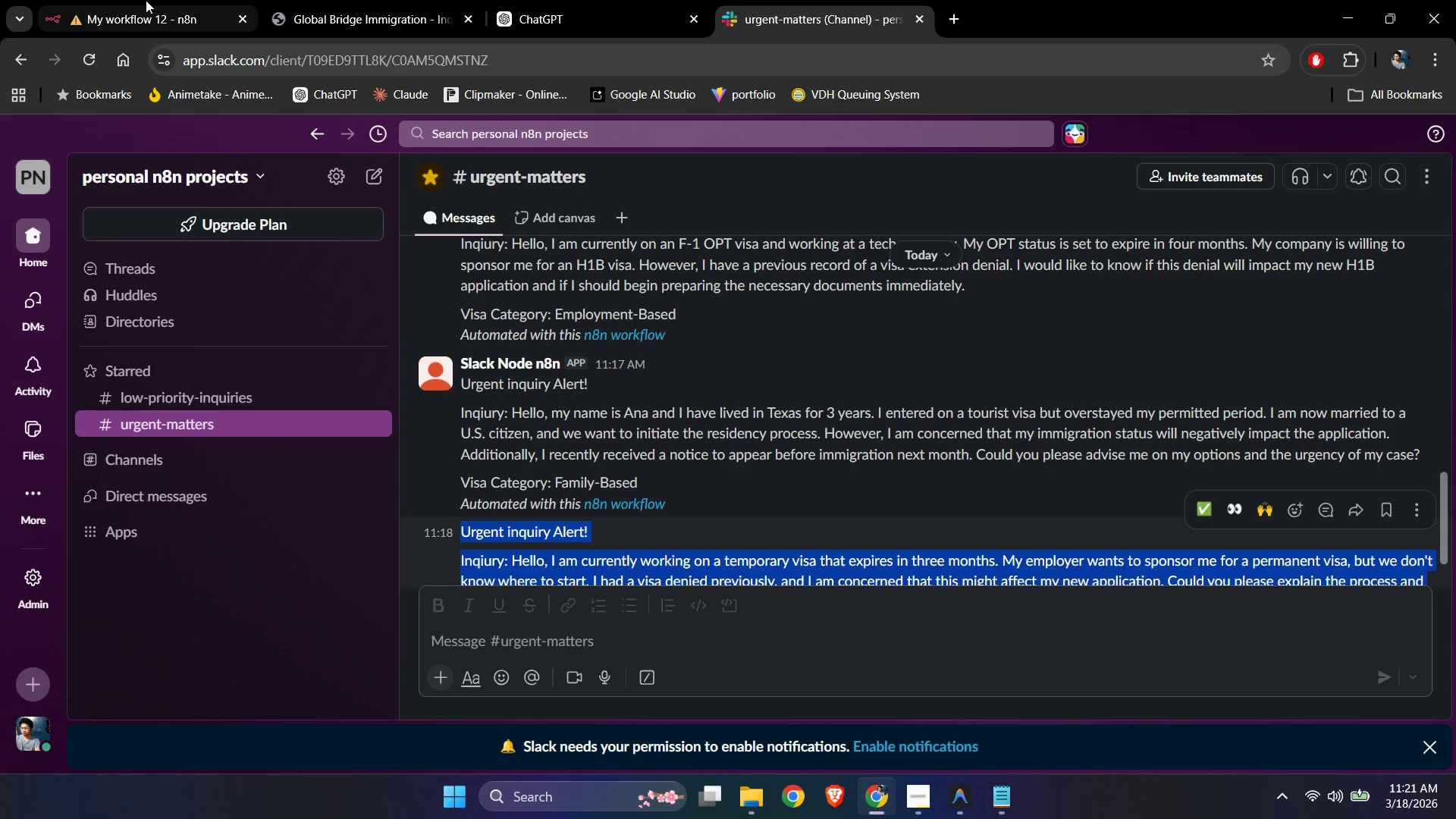 
left_click([146, 0])
 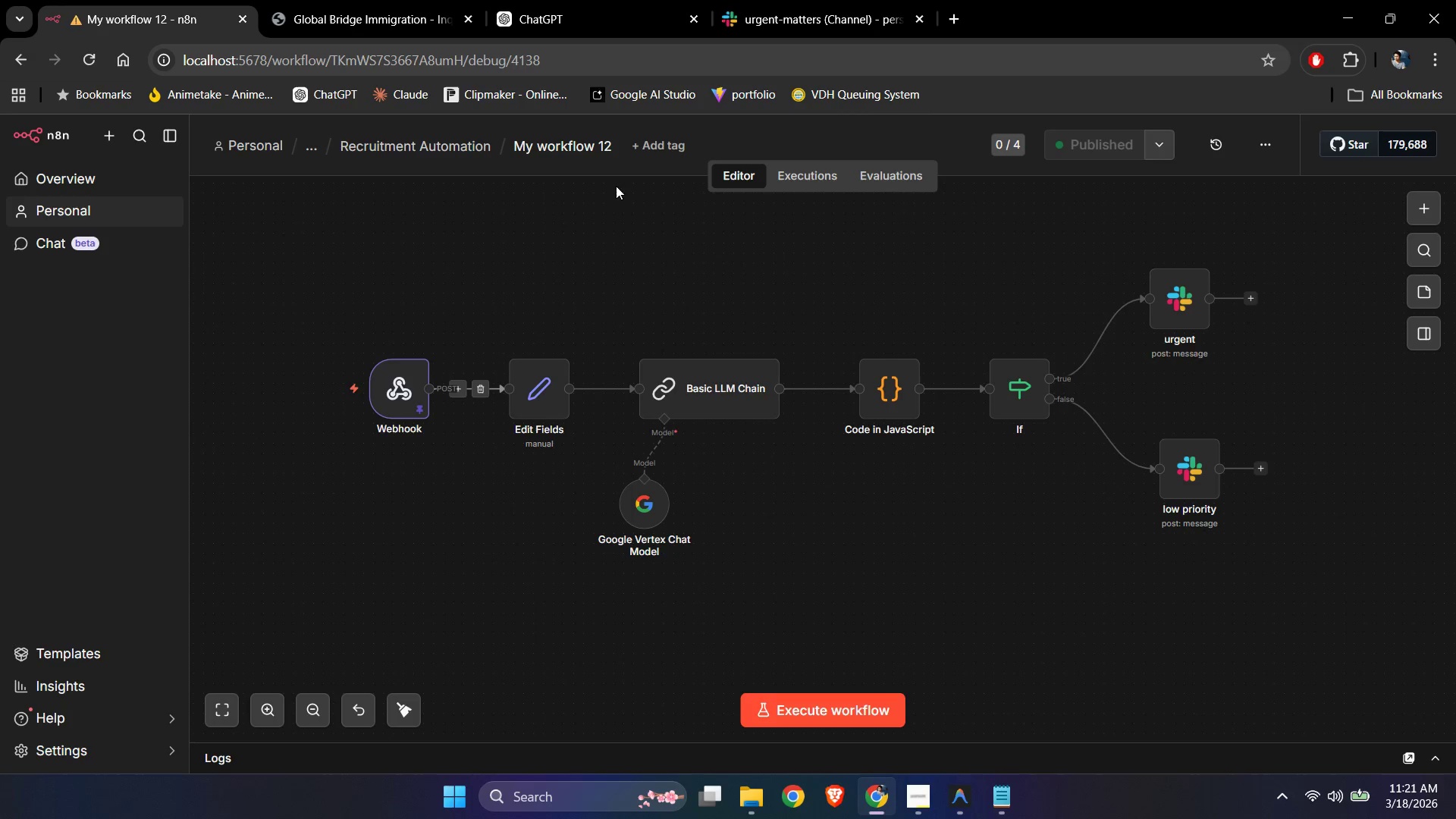 
left_click([821, 172])
 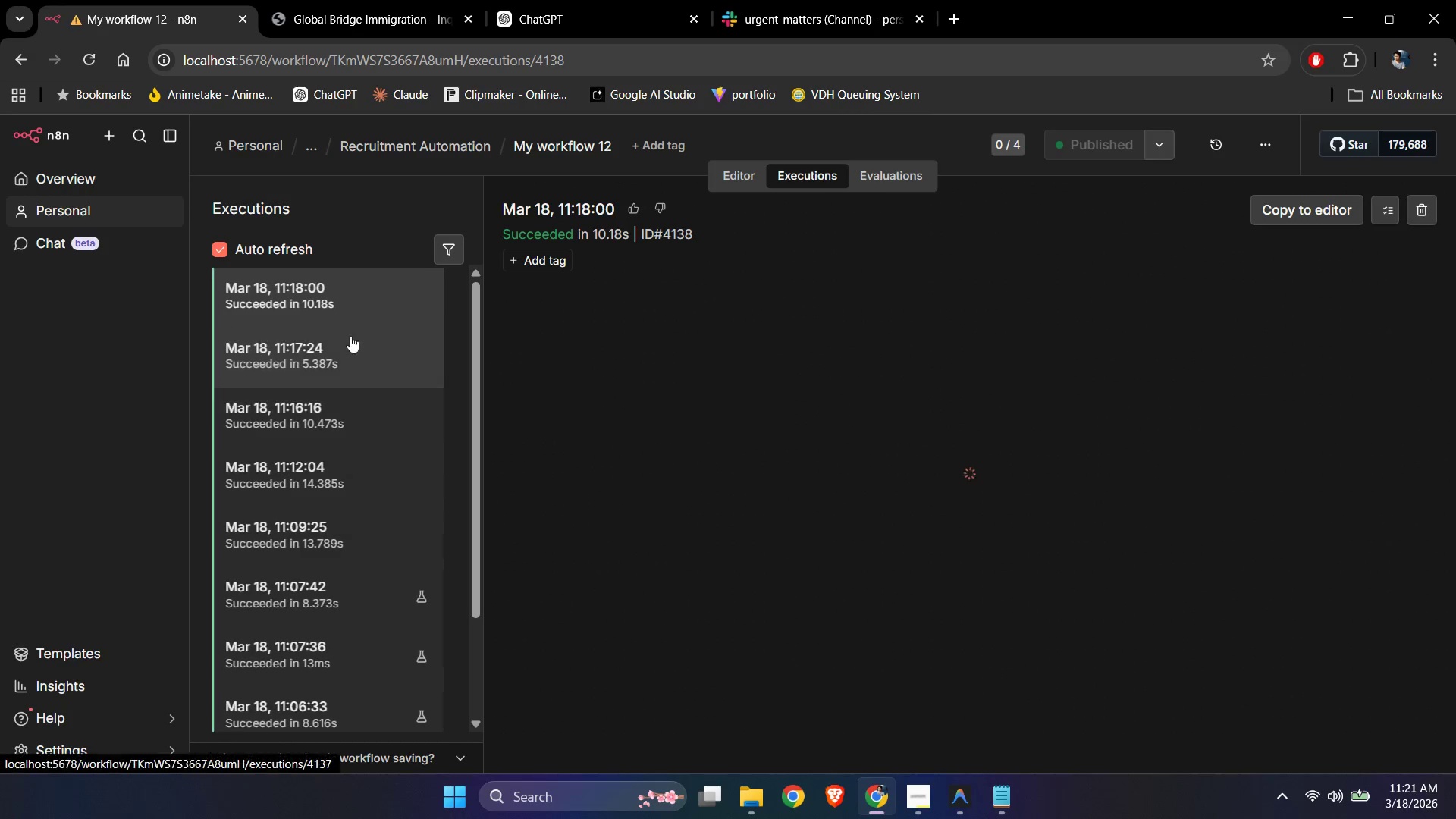 
left_click([340, 288])
 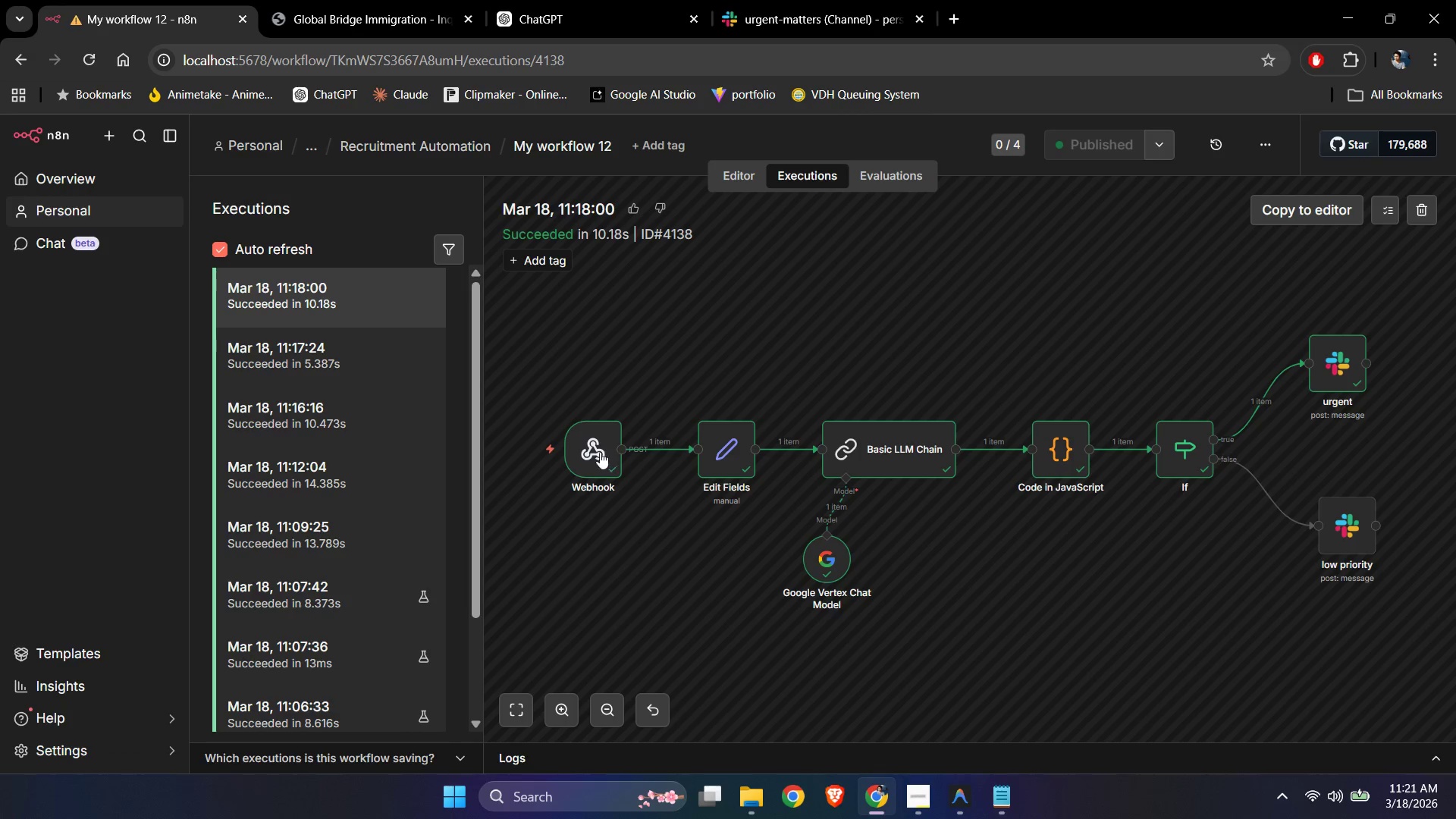 
left_click([1442, 745])
 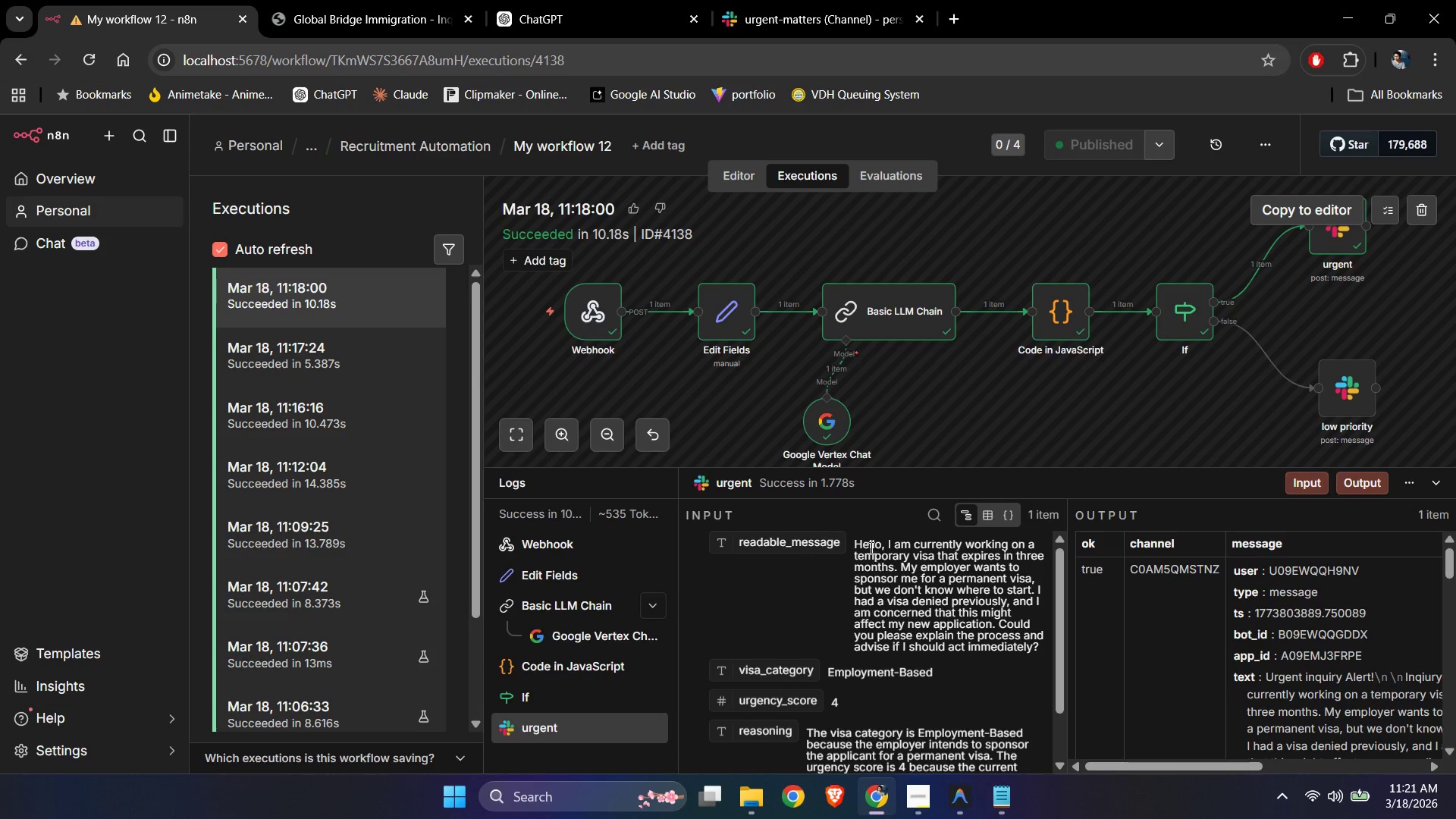 
left_click_drag(start_coordinate=[855, 541], to_coordinate=[1041, 645])
 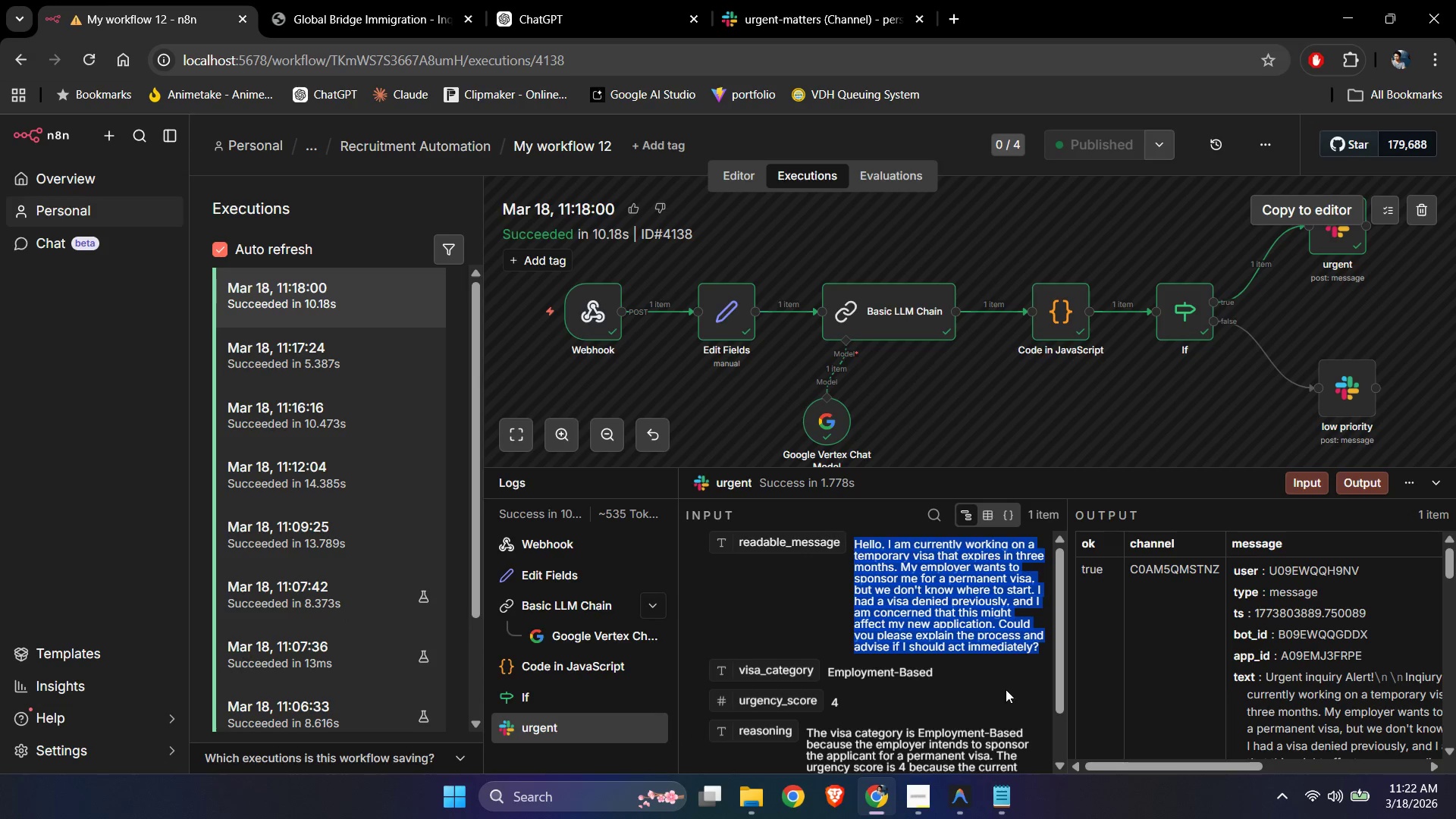 
key(Control+C)
 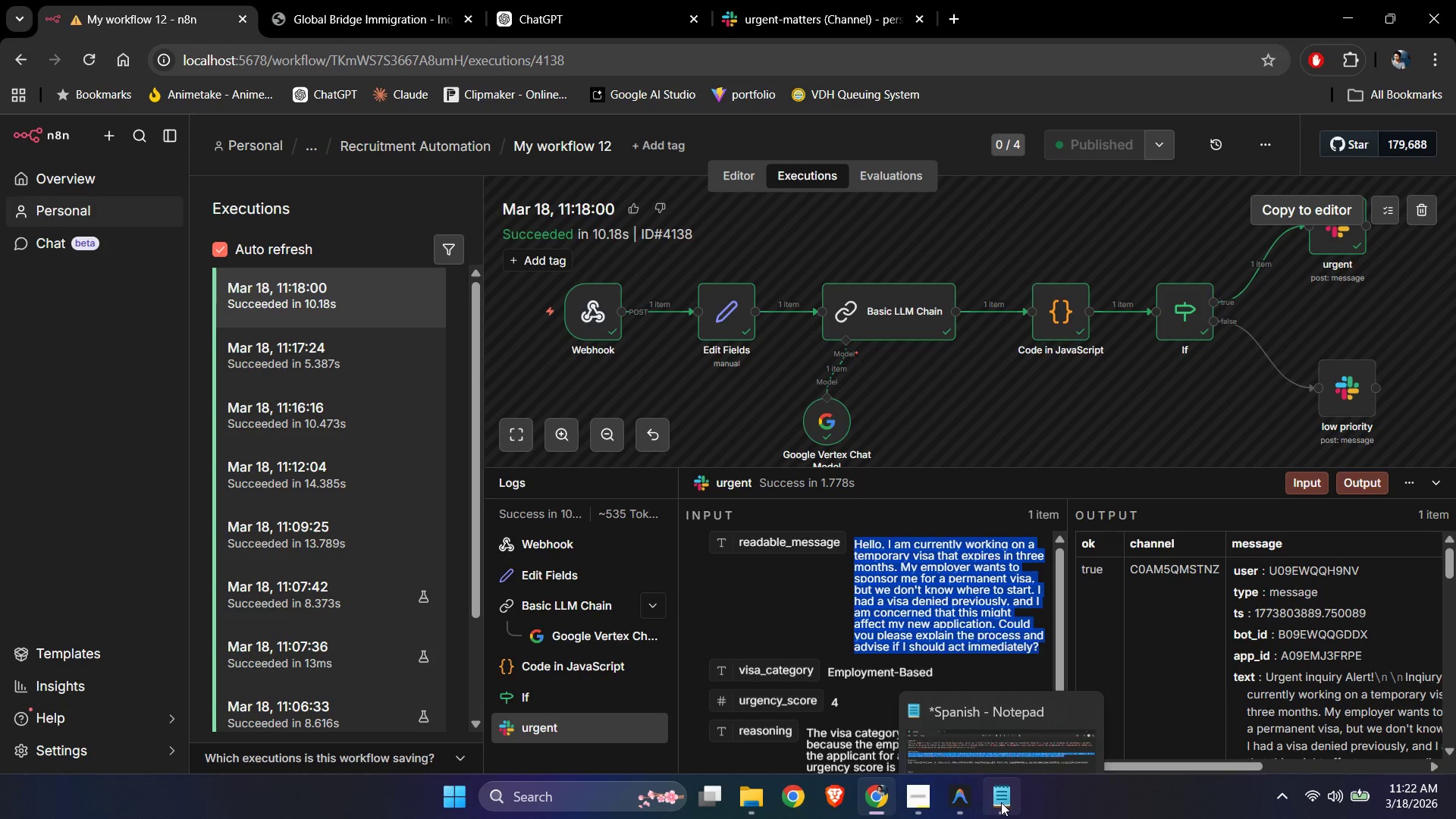 
left_click([1002, 808])
 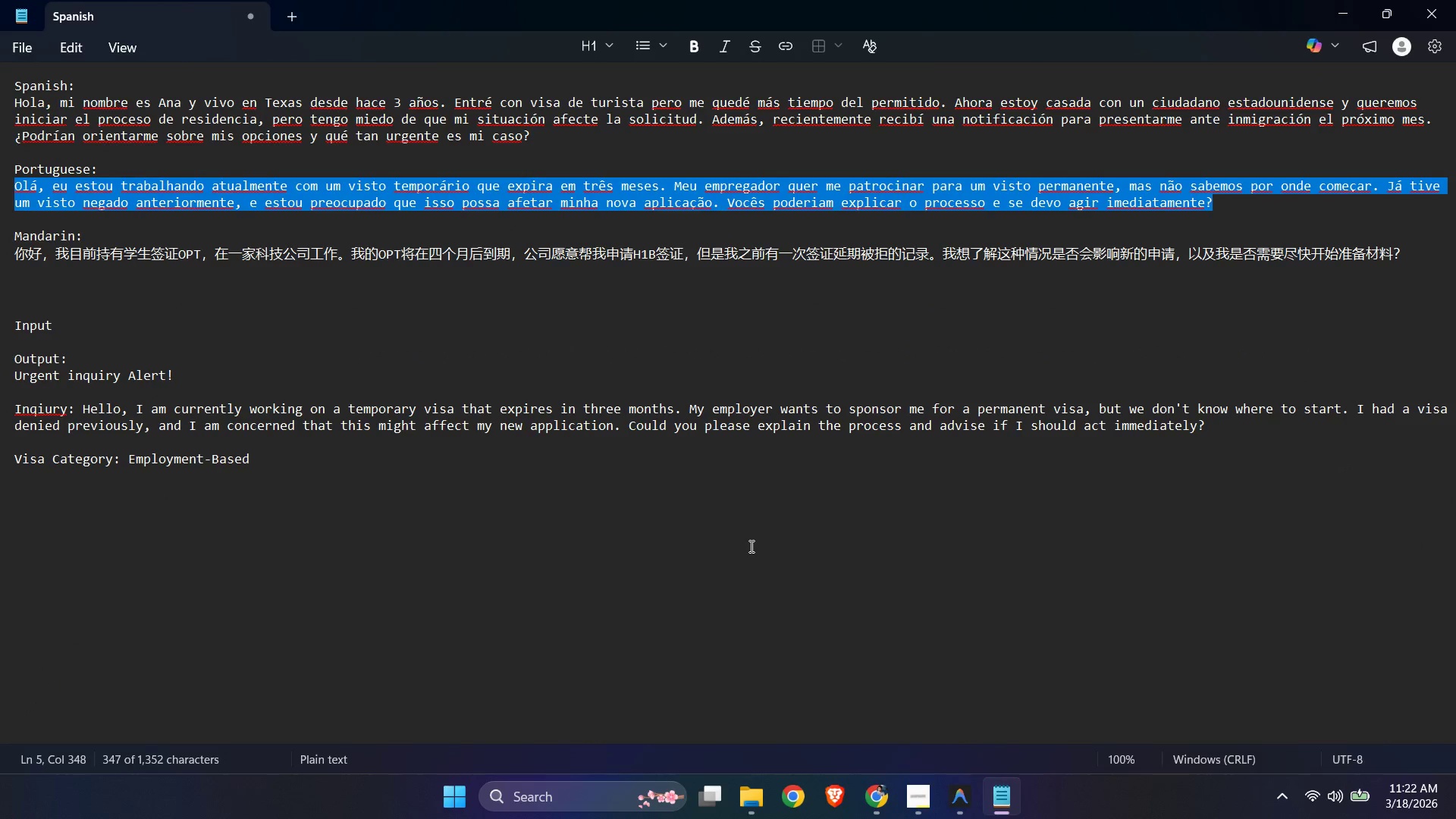 
left_click([739, 557])
 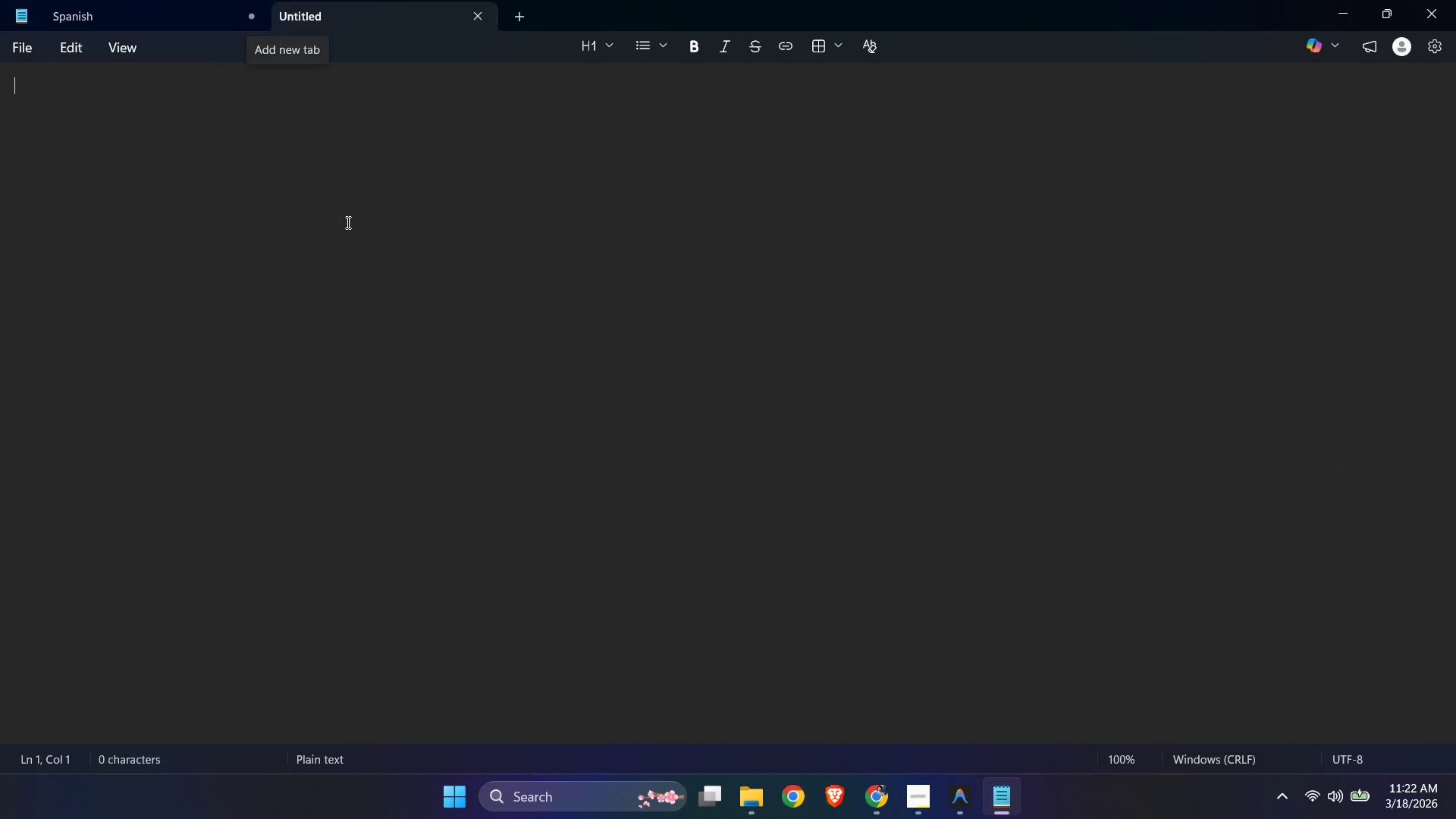 
double_click([355, 302])
 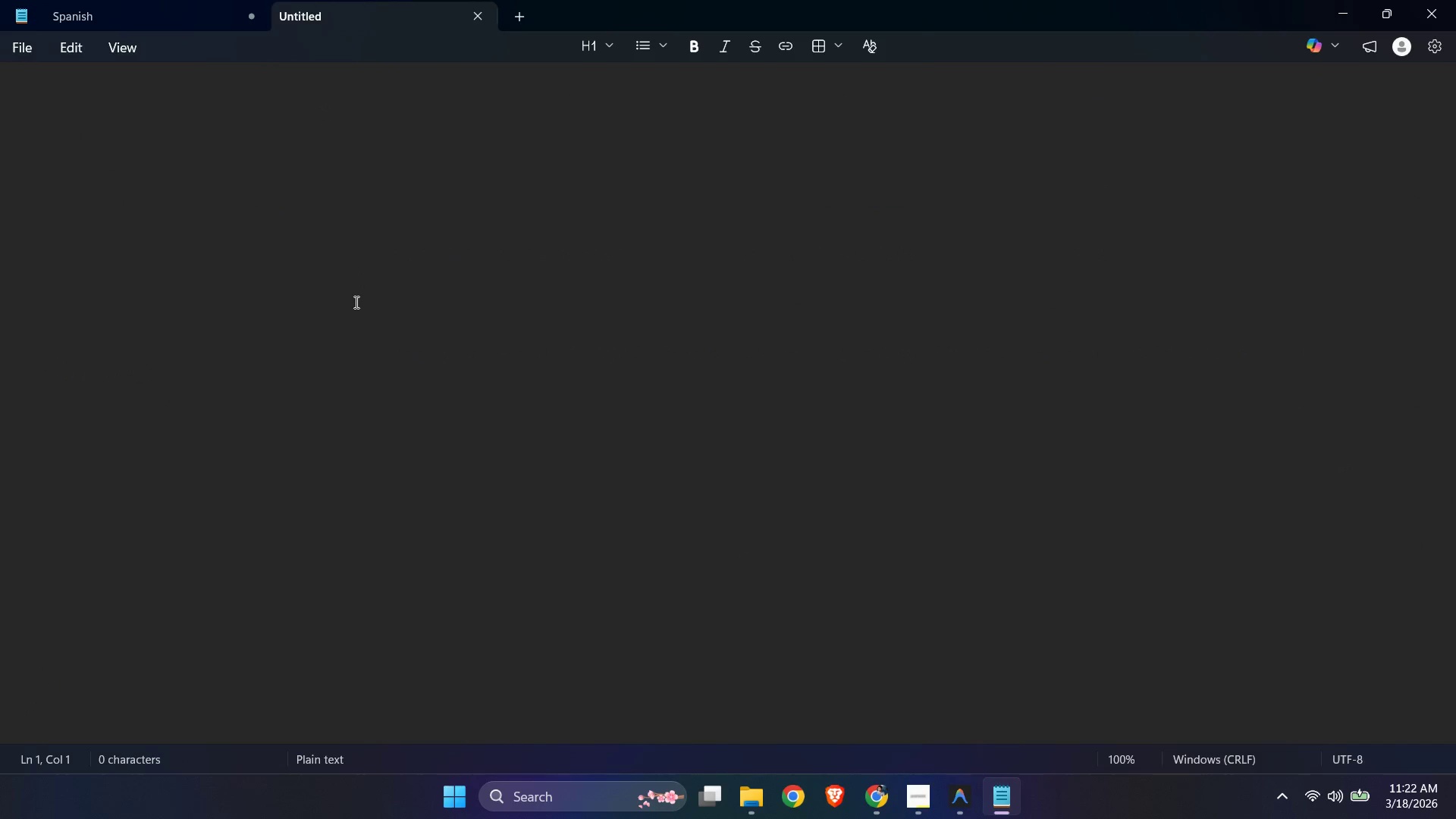 
type(Inopju)
key(Backspace)
key(Backspace)
key(Backspace)
type(ut: )
 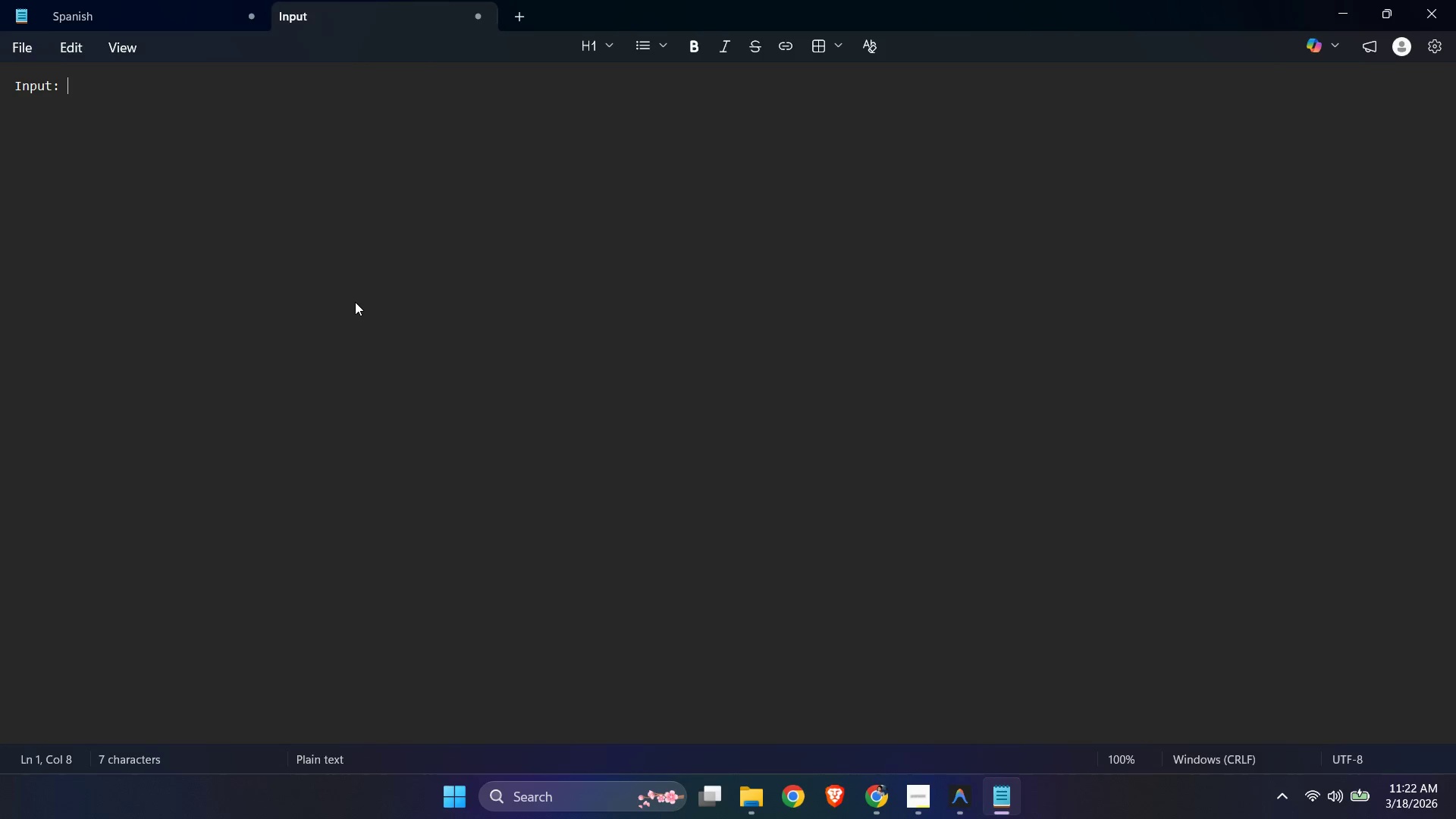 
key(Control+ControlLeft)
 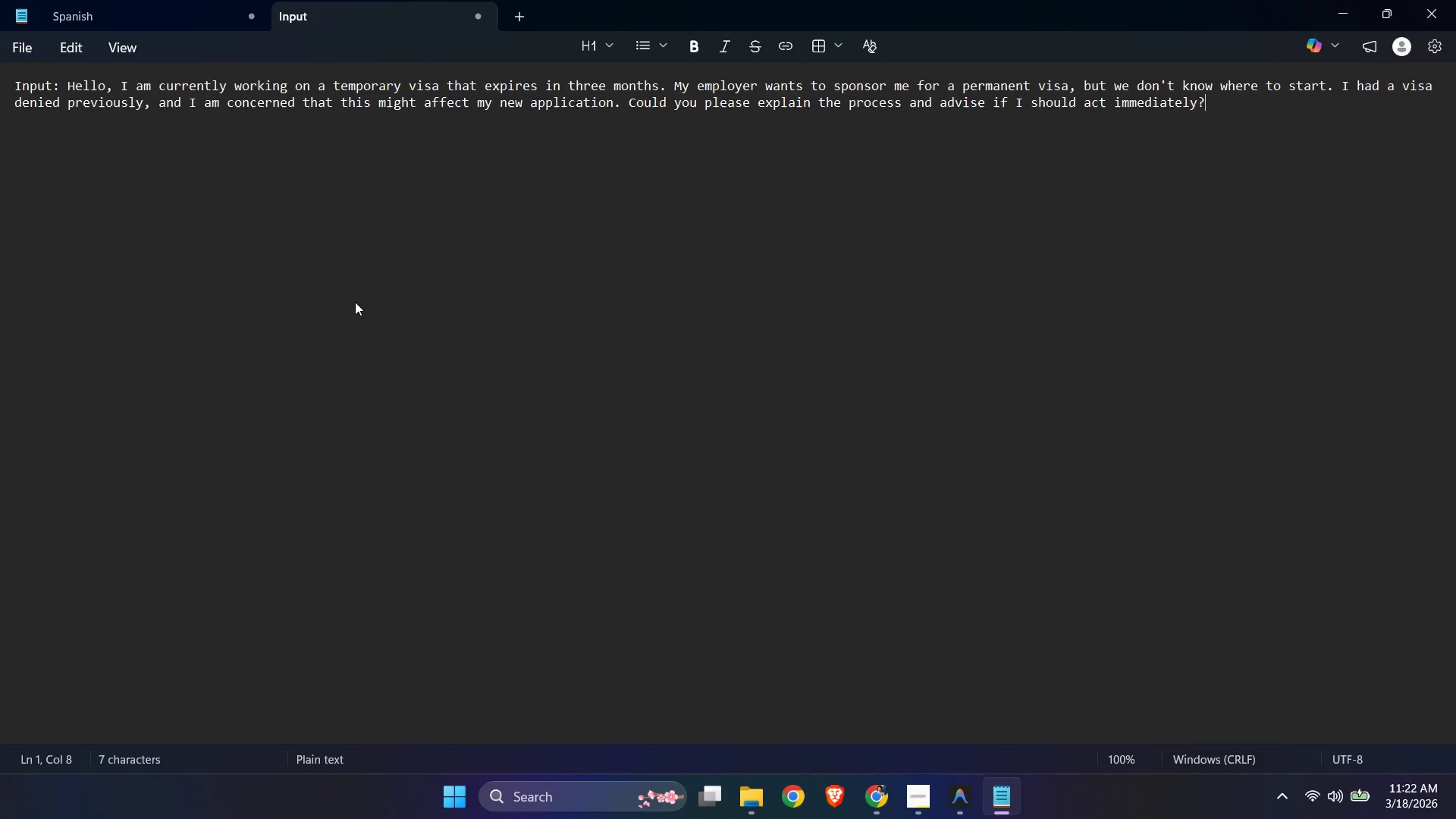 
key(Control+V)
 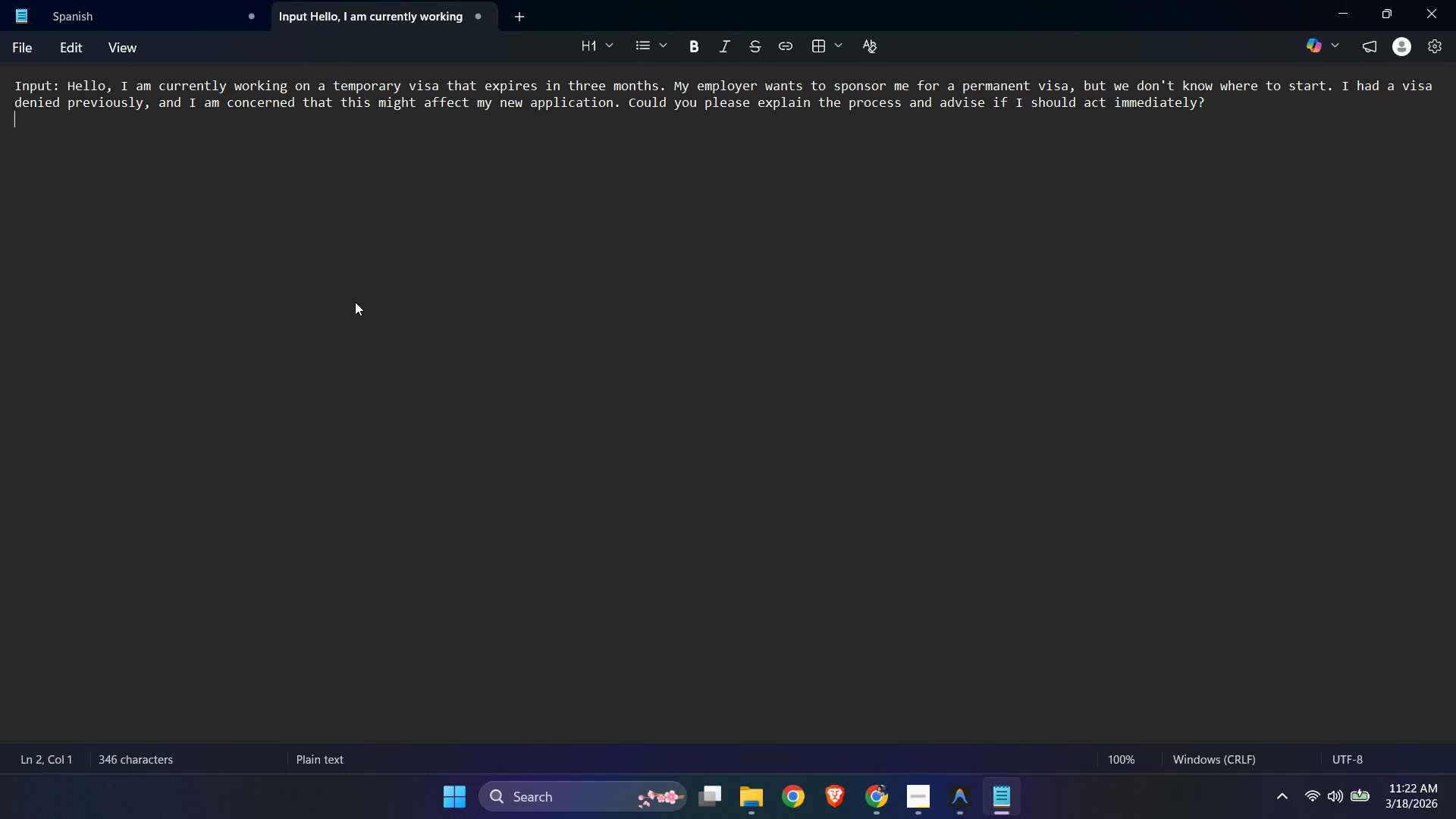 
key(Enter)
 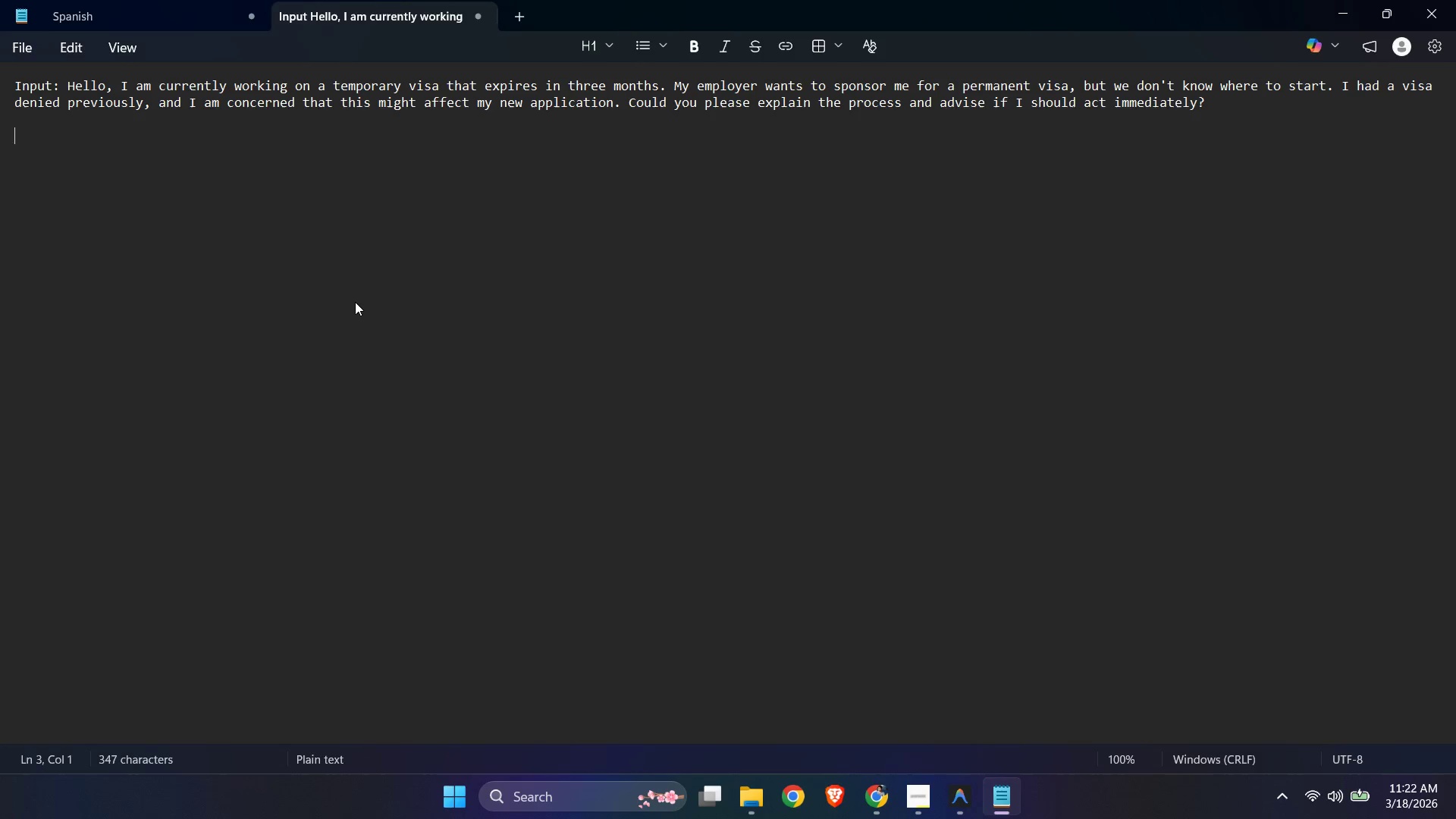 
key(Enter)
 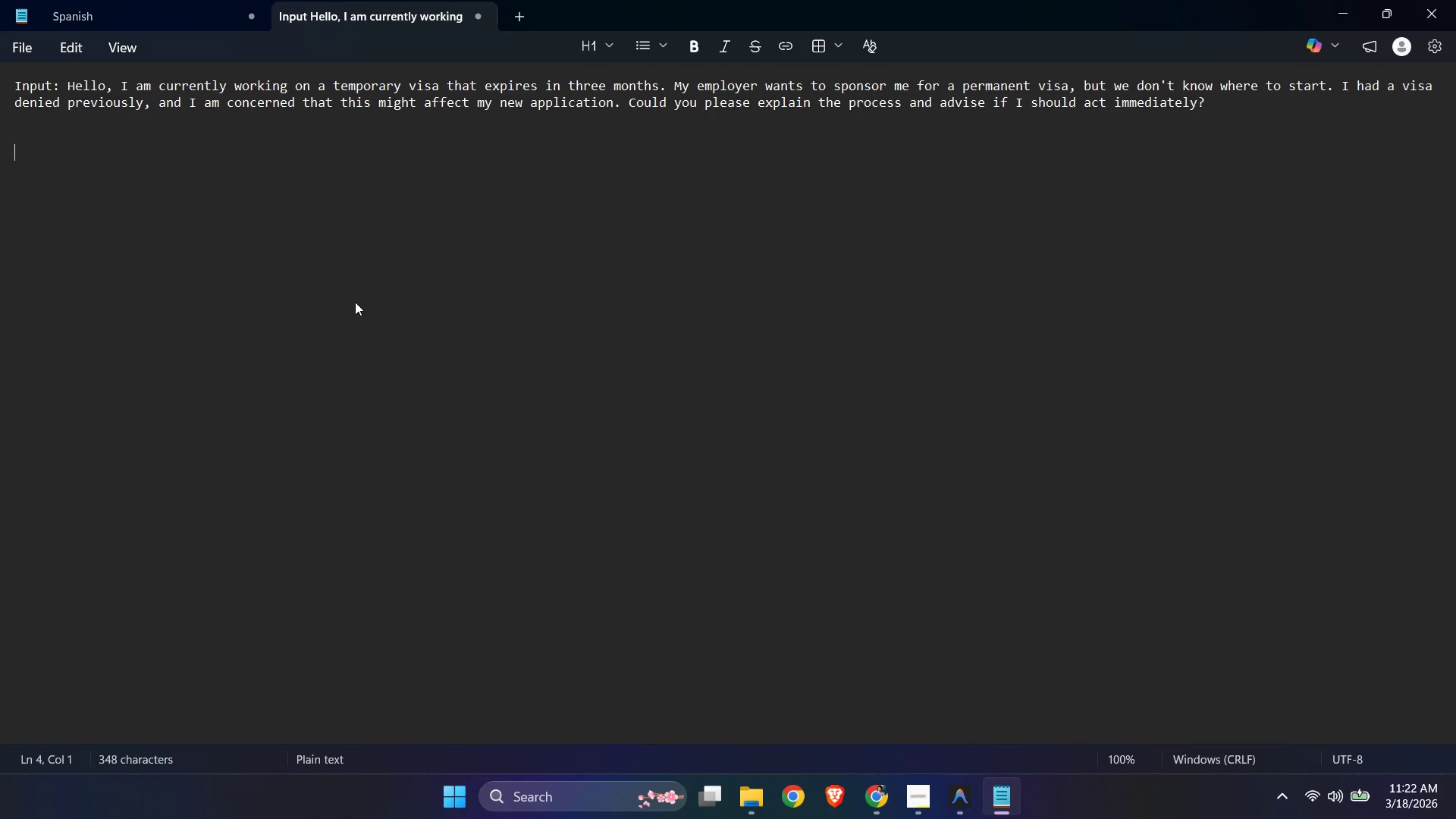 
key(Enter)
 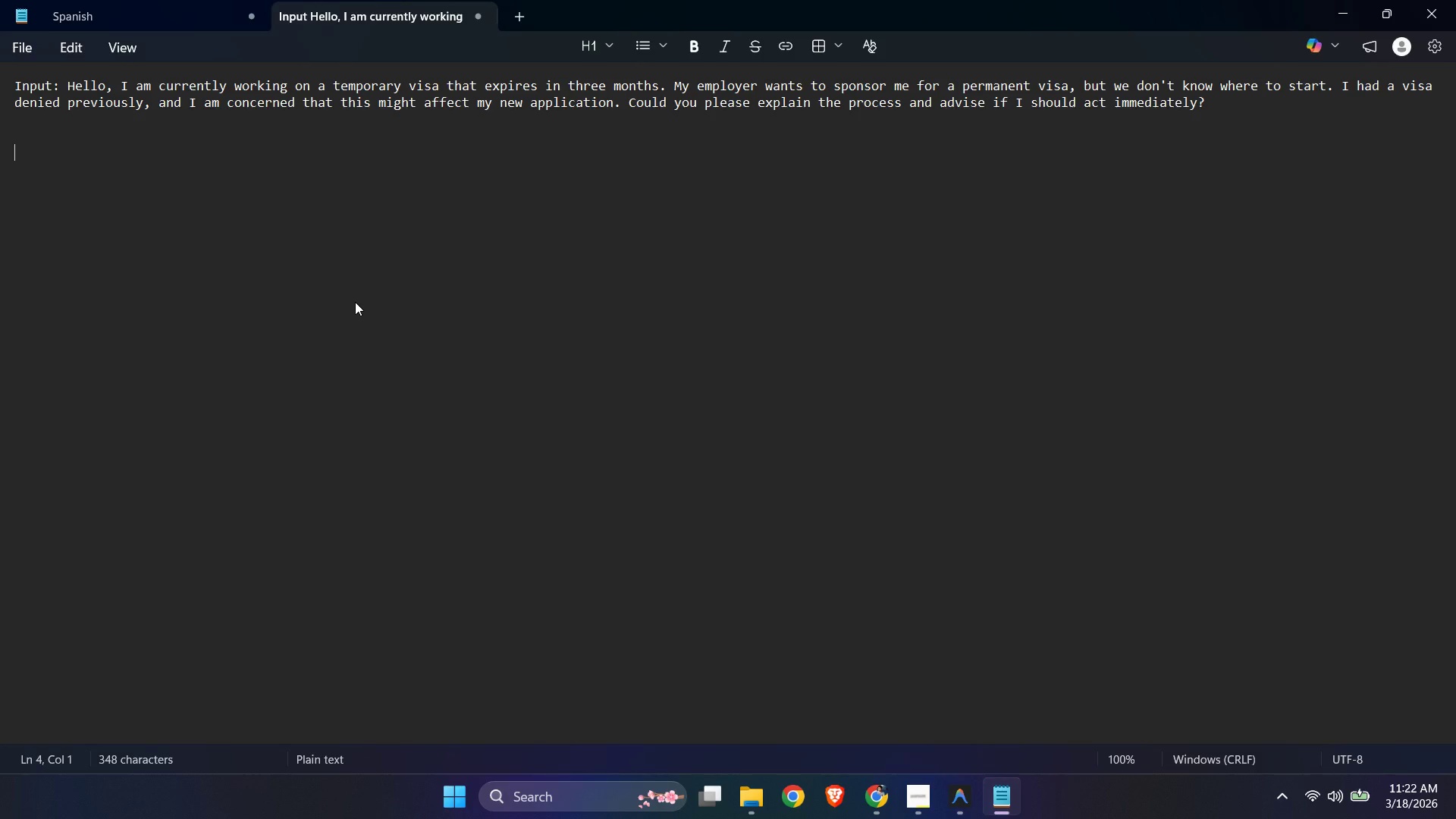 
type(Output: )
 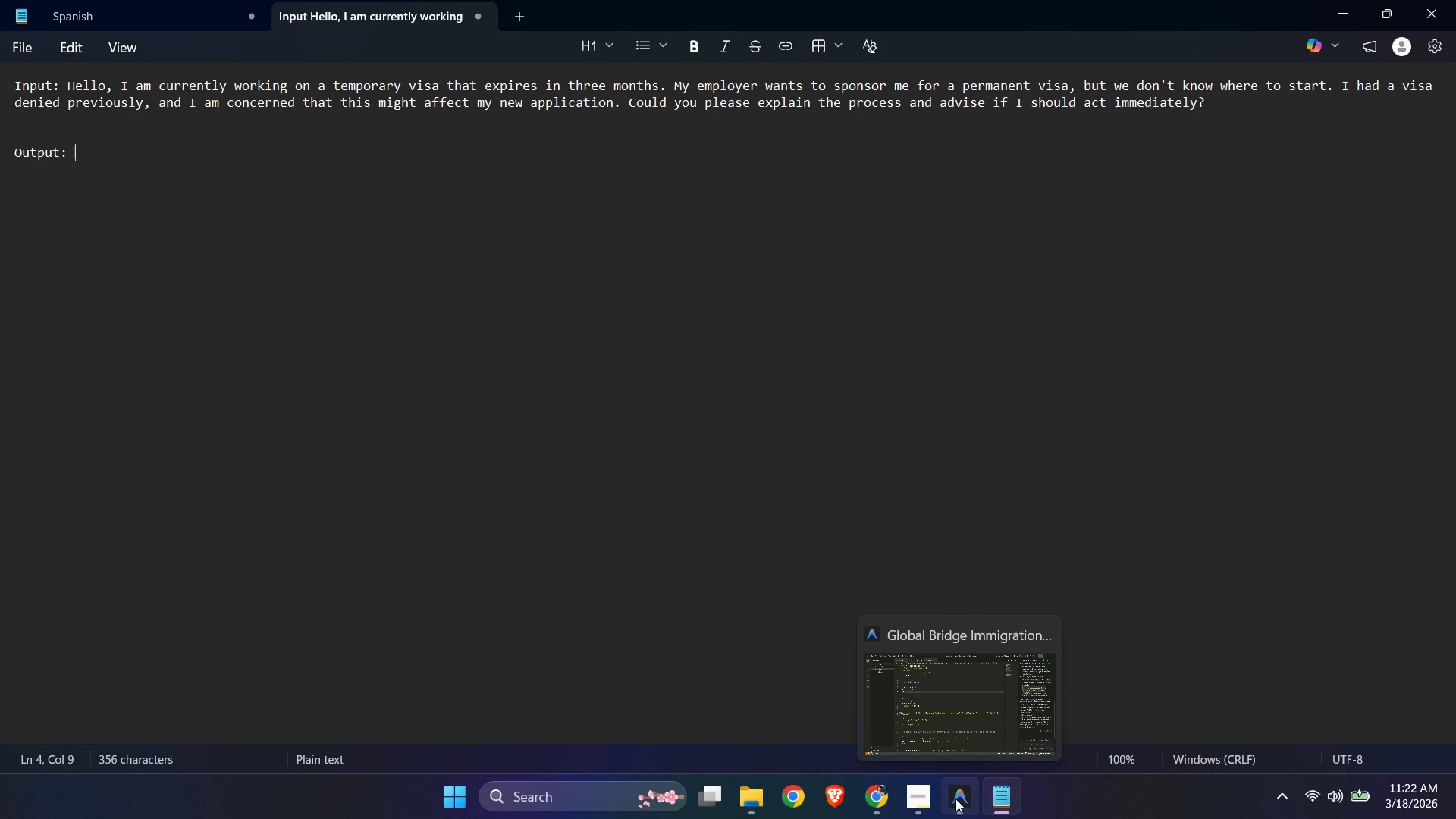 
left_click([886, 799])
 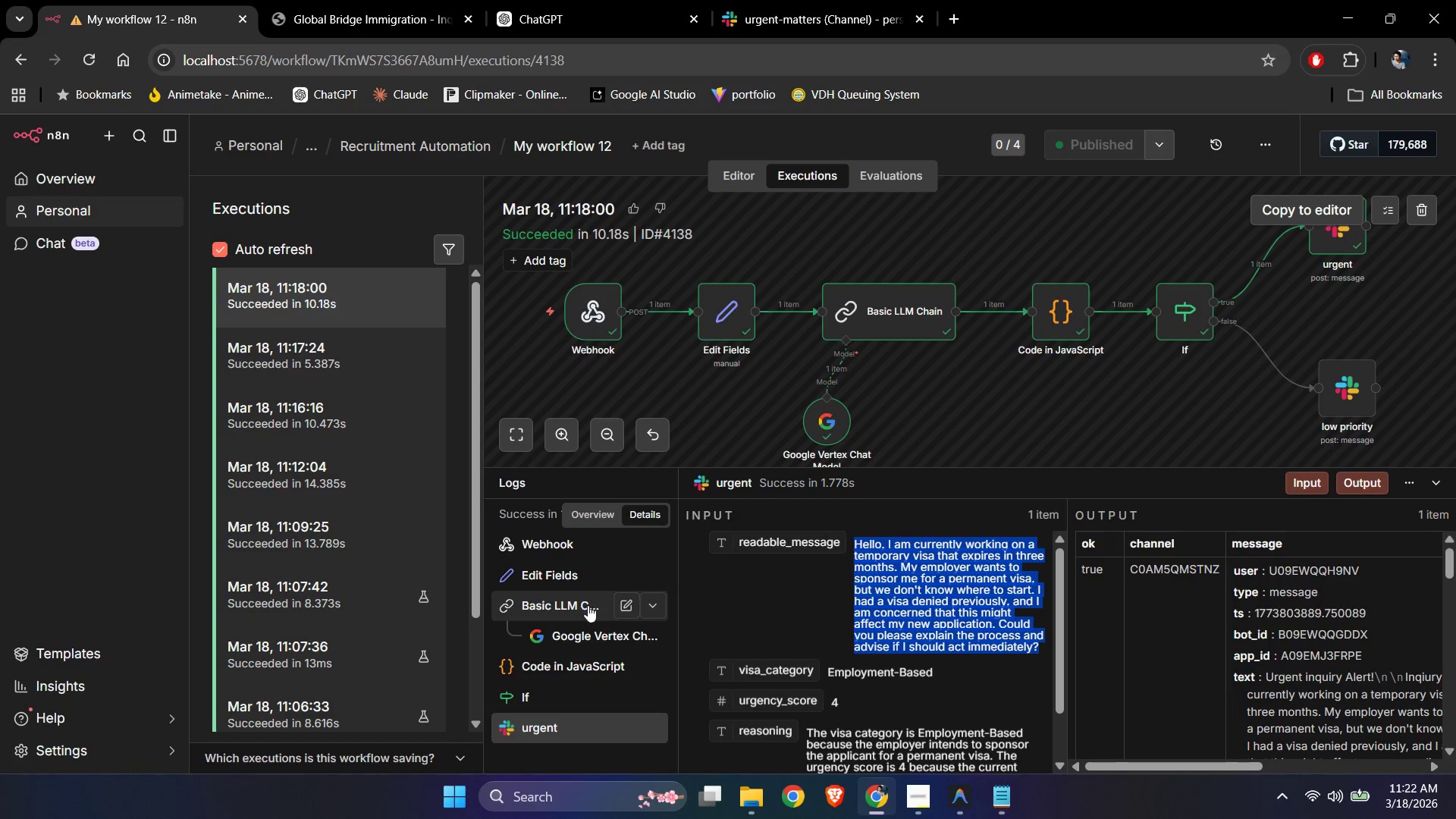 
scroll: coordinate [558, 614], scroll_direction: up, amount: 1.0
 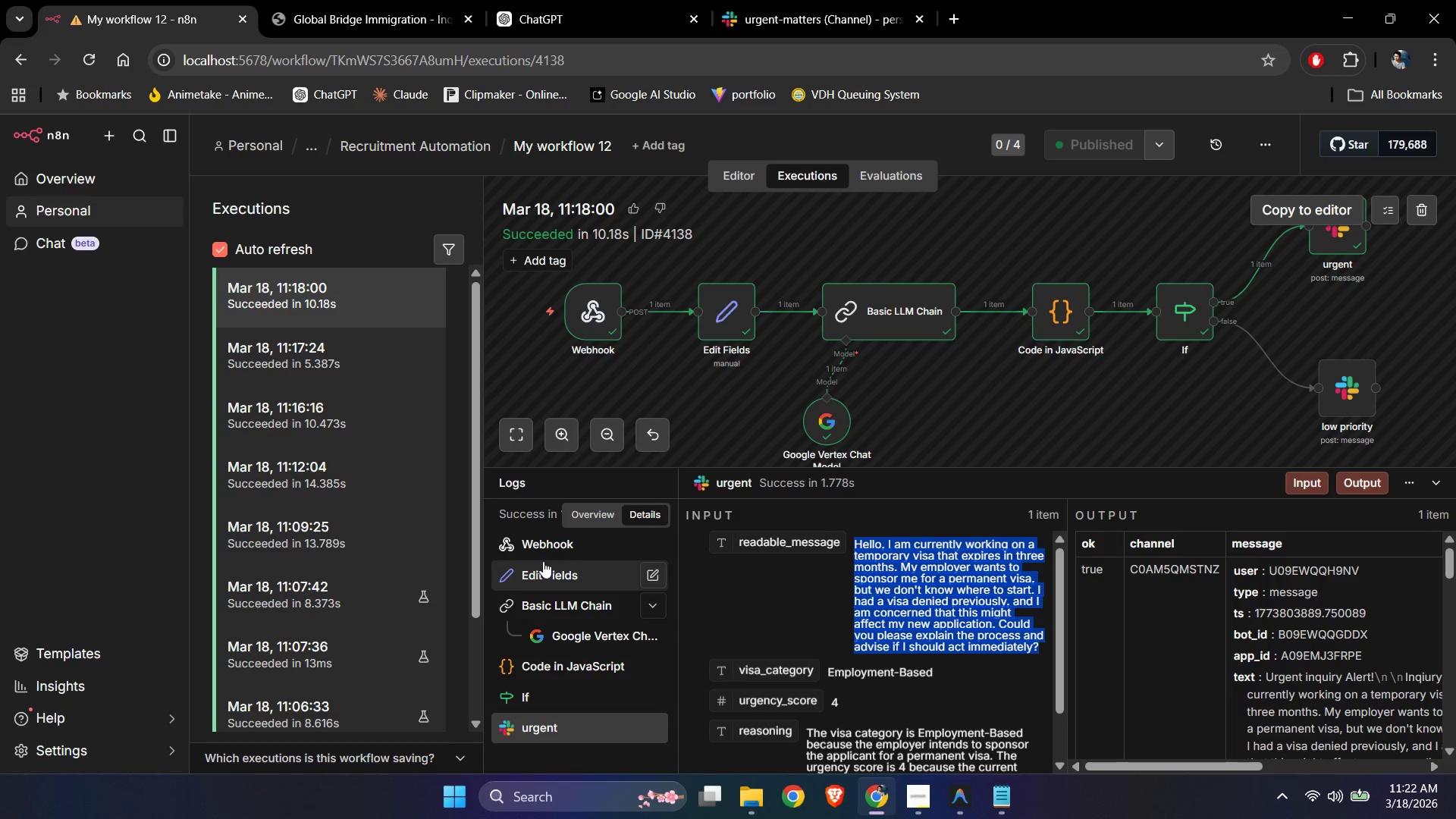 
left_click([540, 554])
 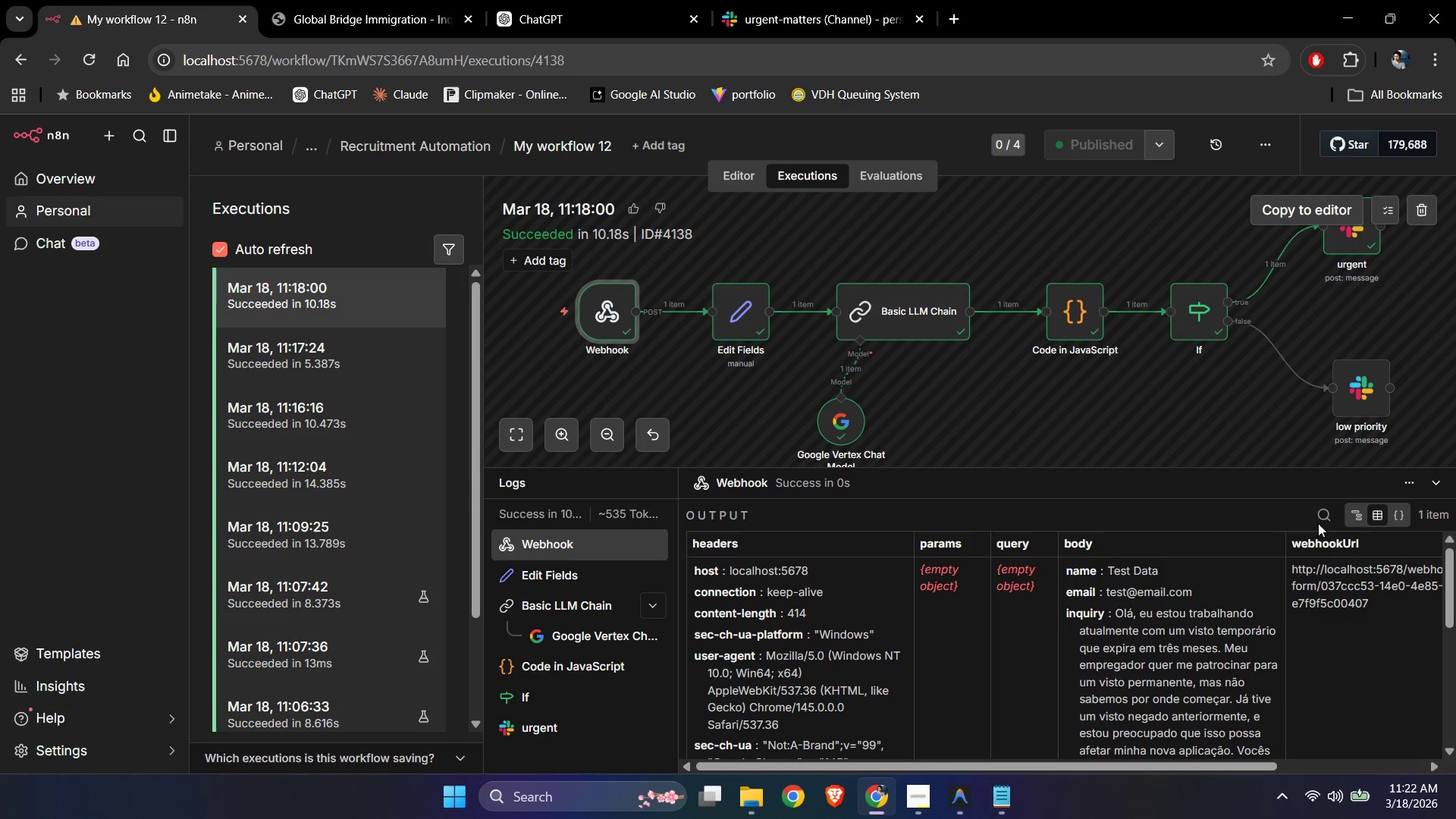 
left_click([1394, 516])
 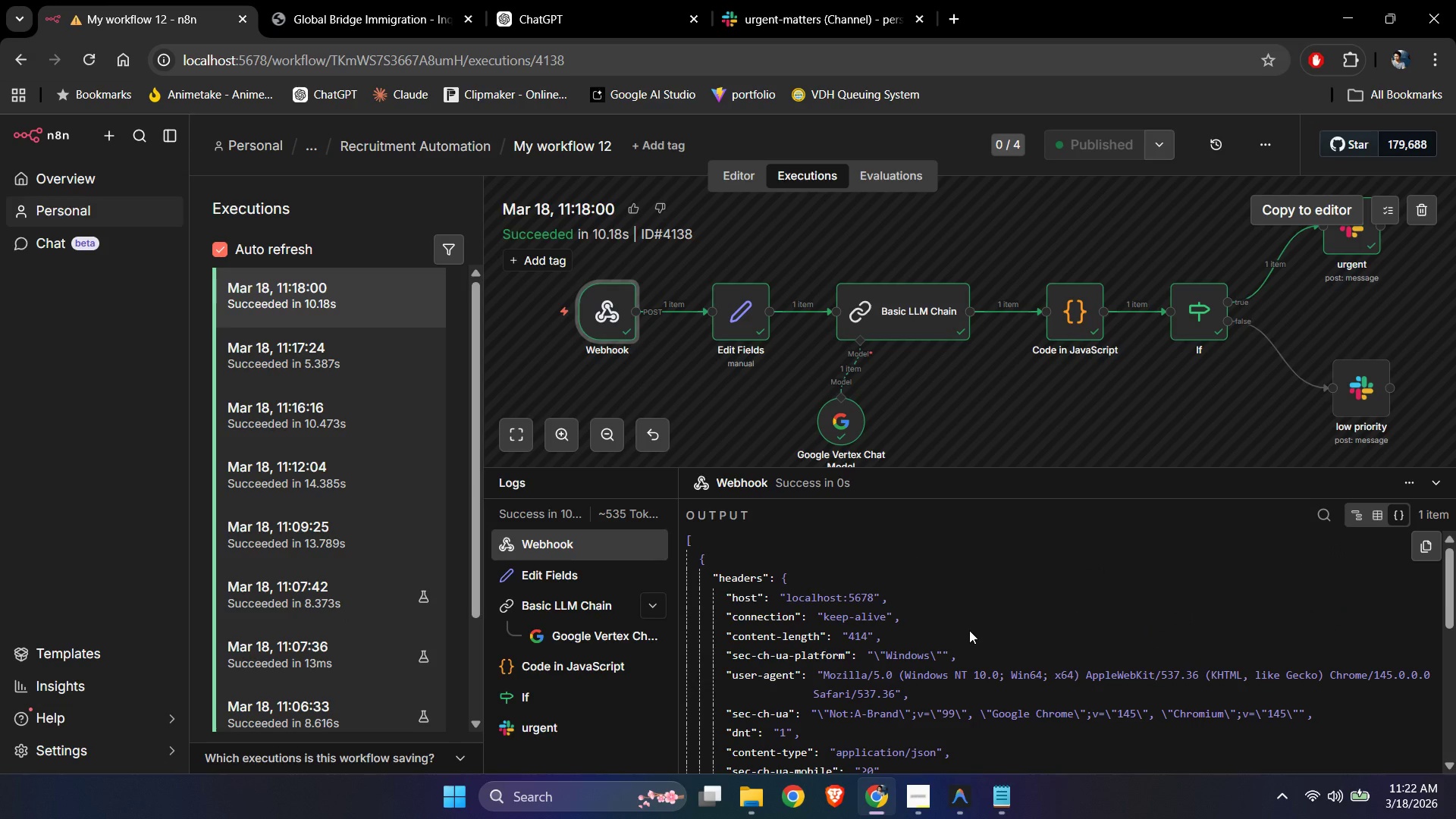 
scroll: coordinate [969, 630], scroll_direction: down, amount: 1.0
 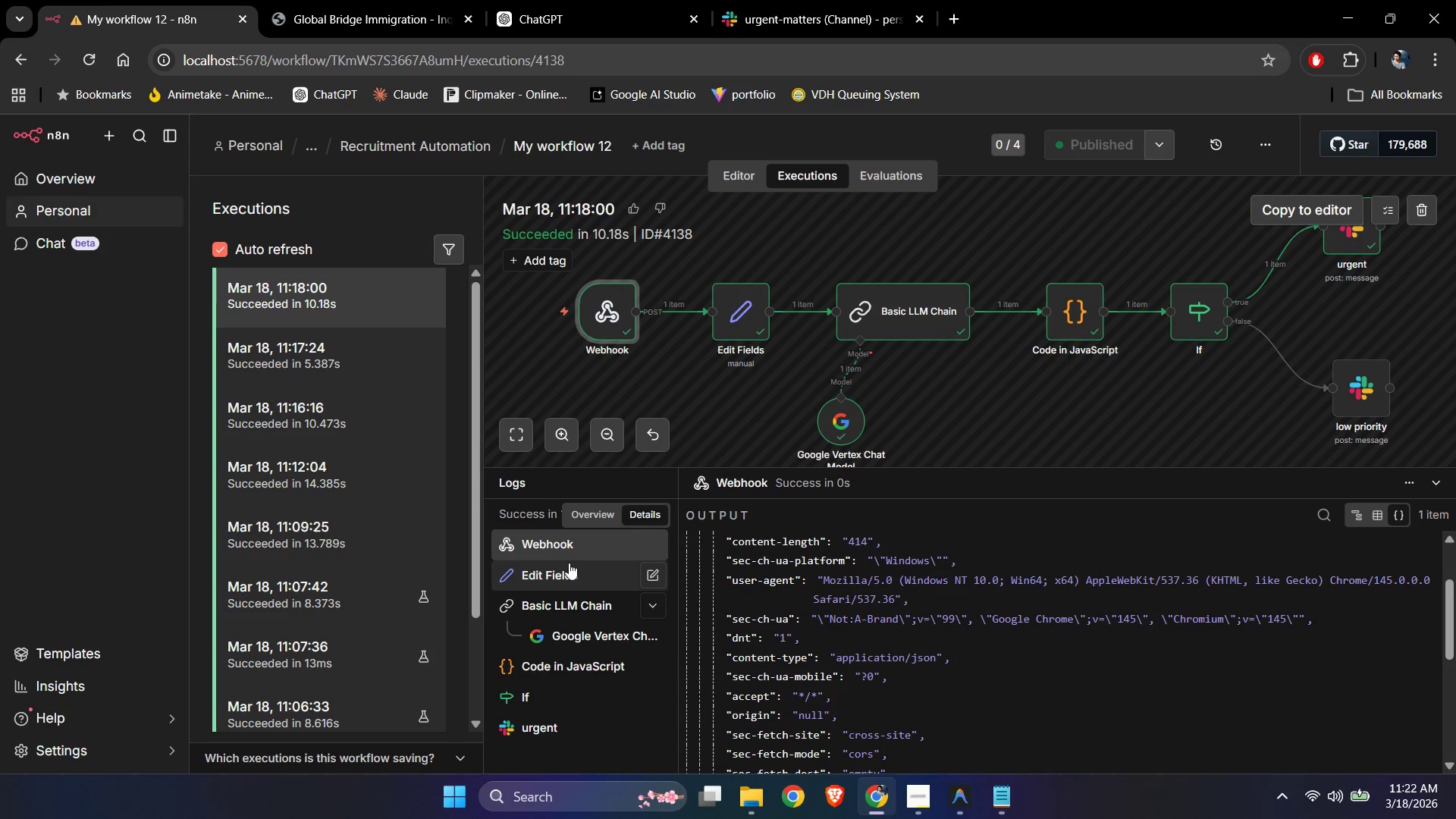 
left_click([543, 563])
 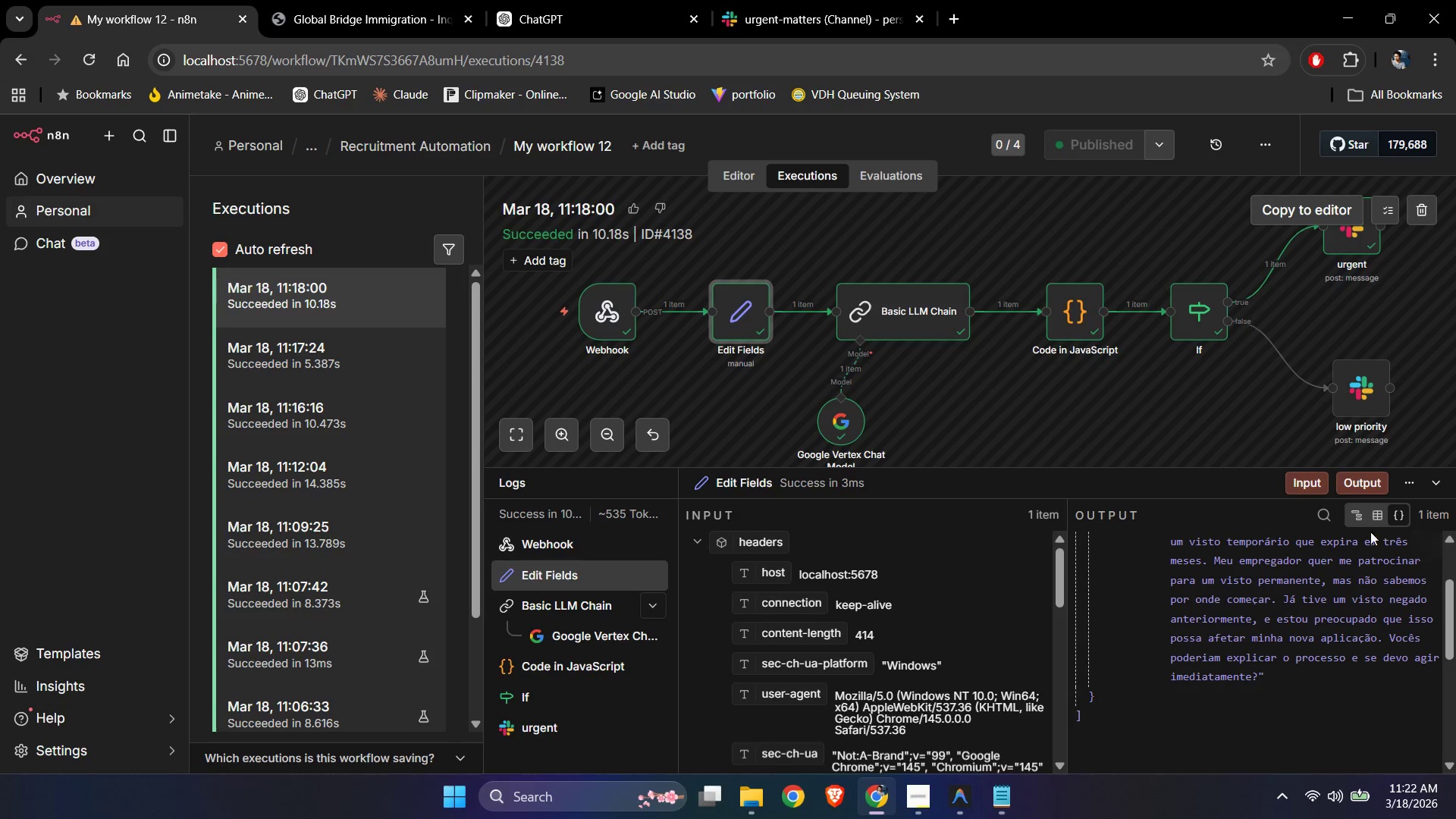 
scroll: coordinate [1208, 603], scroll_direction: up, amount: 2.0
 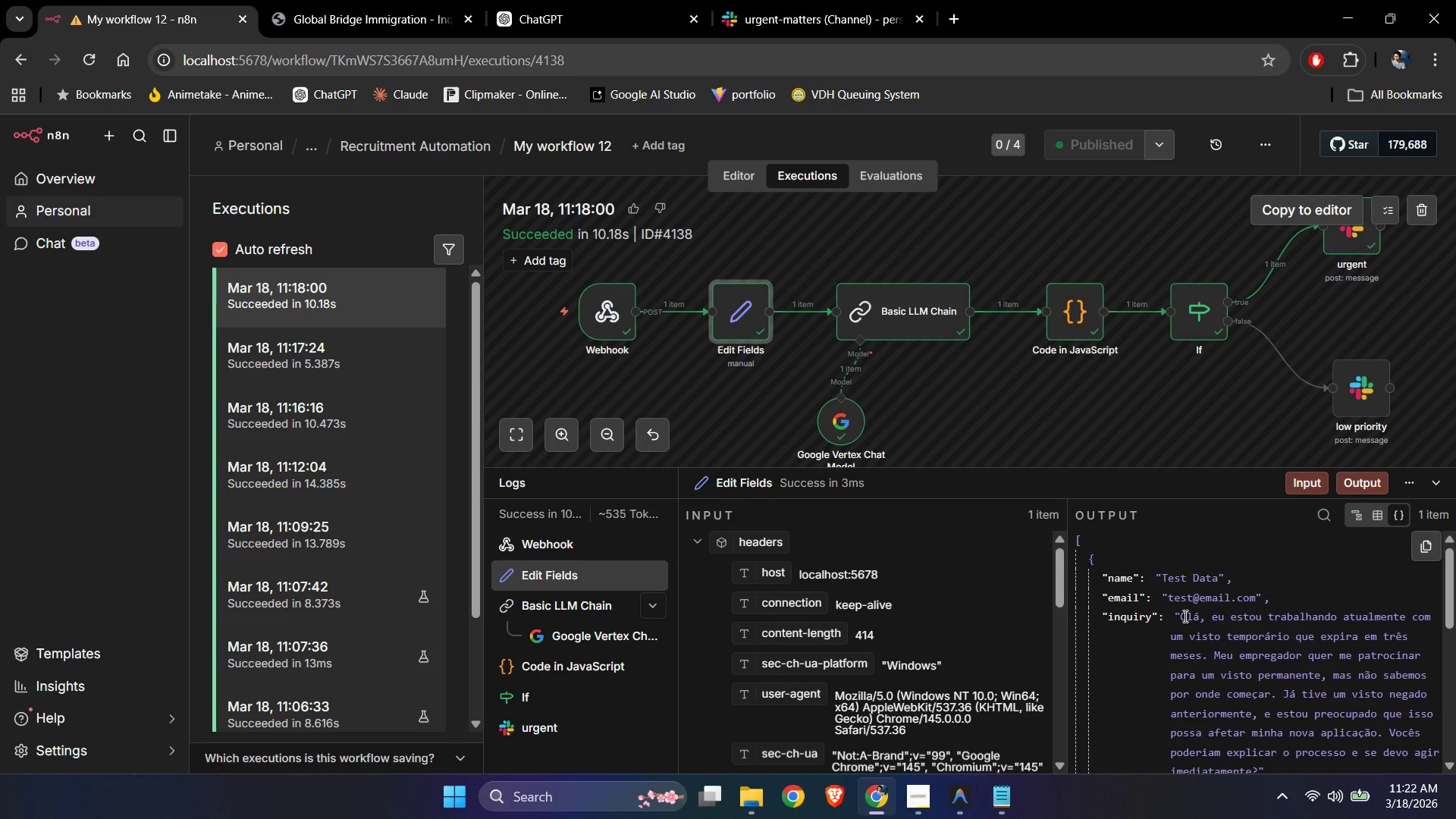 
left_click_drag(start_coordinate=[1182, 616], to_coordinate=[1257, 584])
 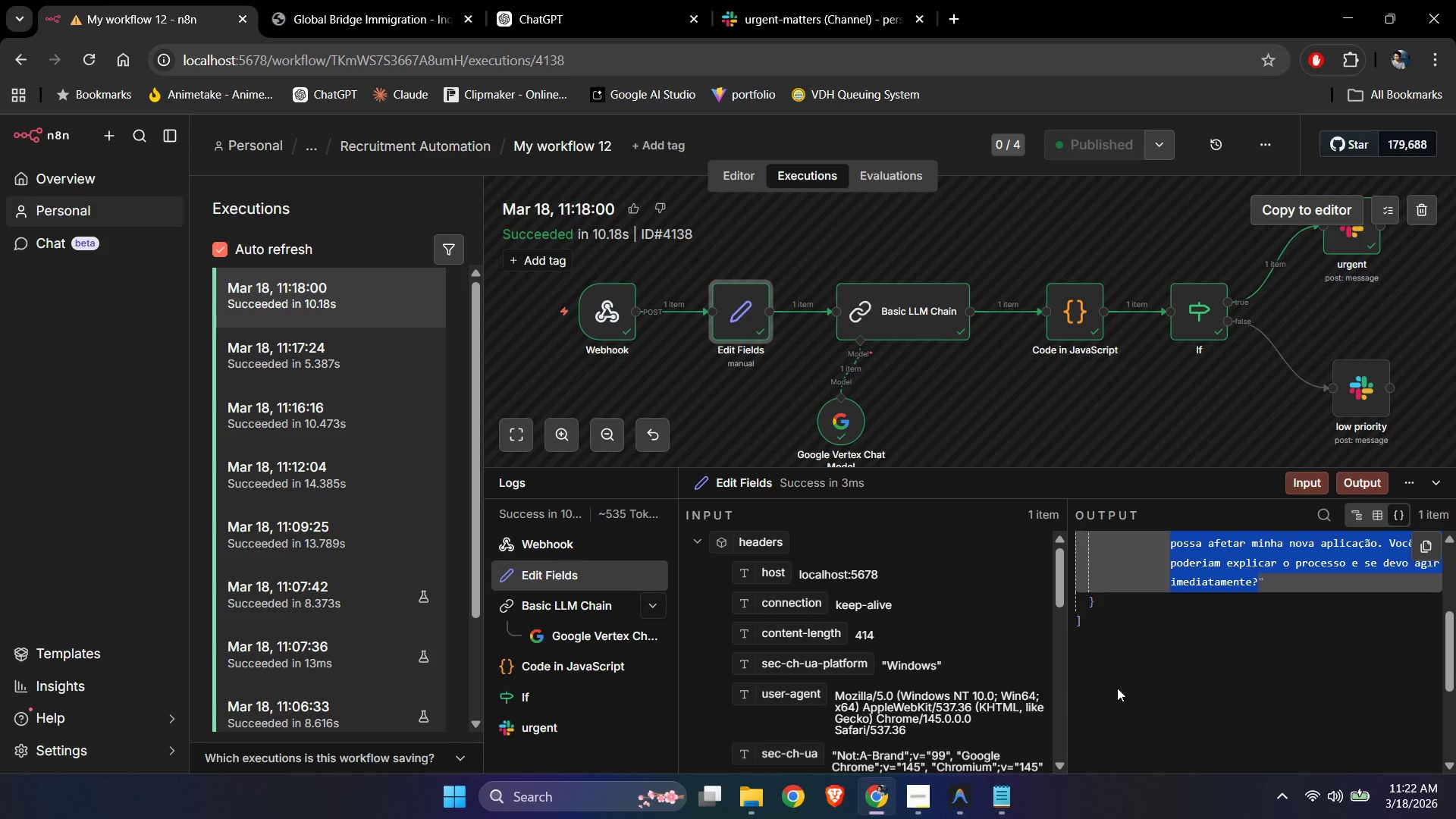 
scroll: coordinate [1197, 627], scroll_direction: down, amount: 2.0
 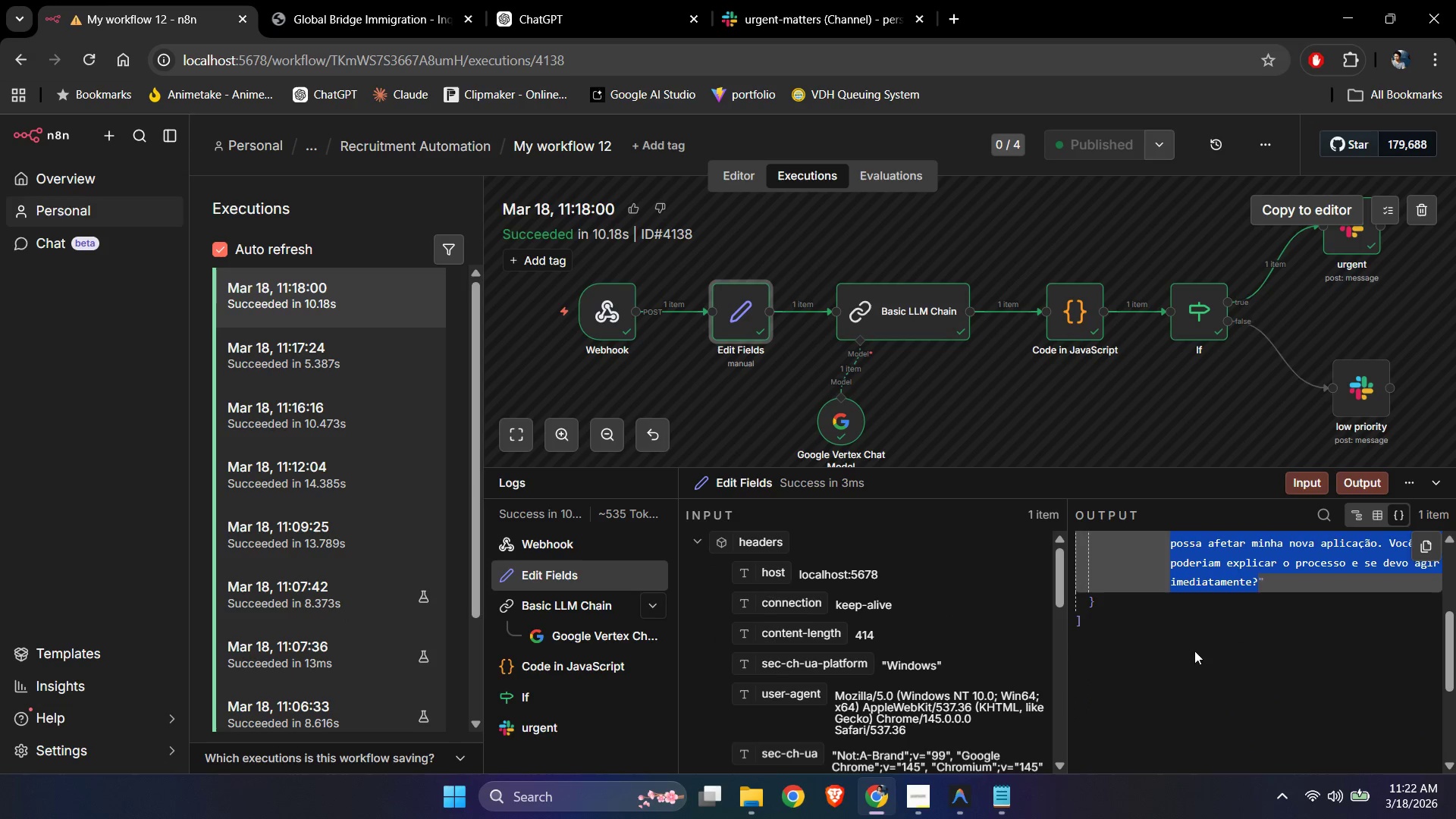 
key(Control+C)
 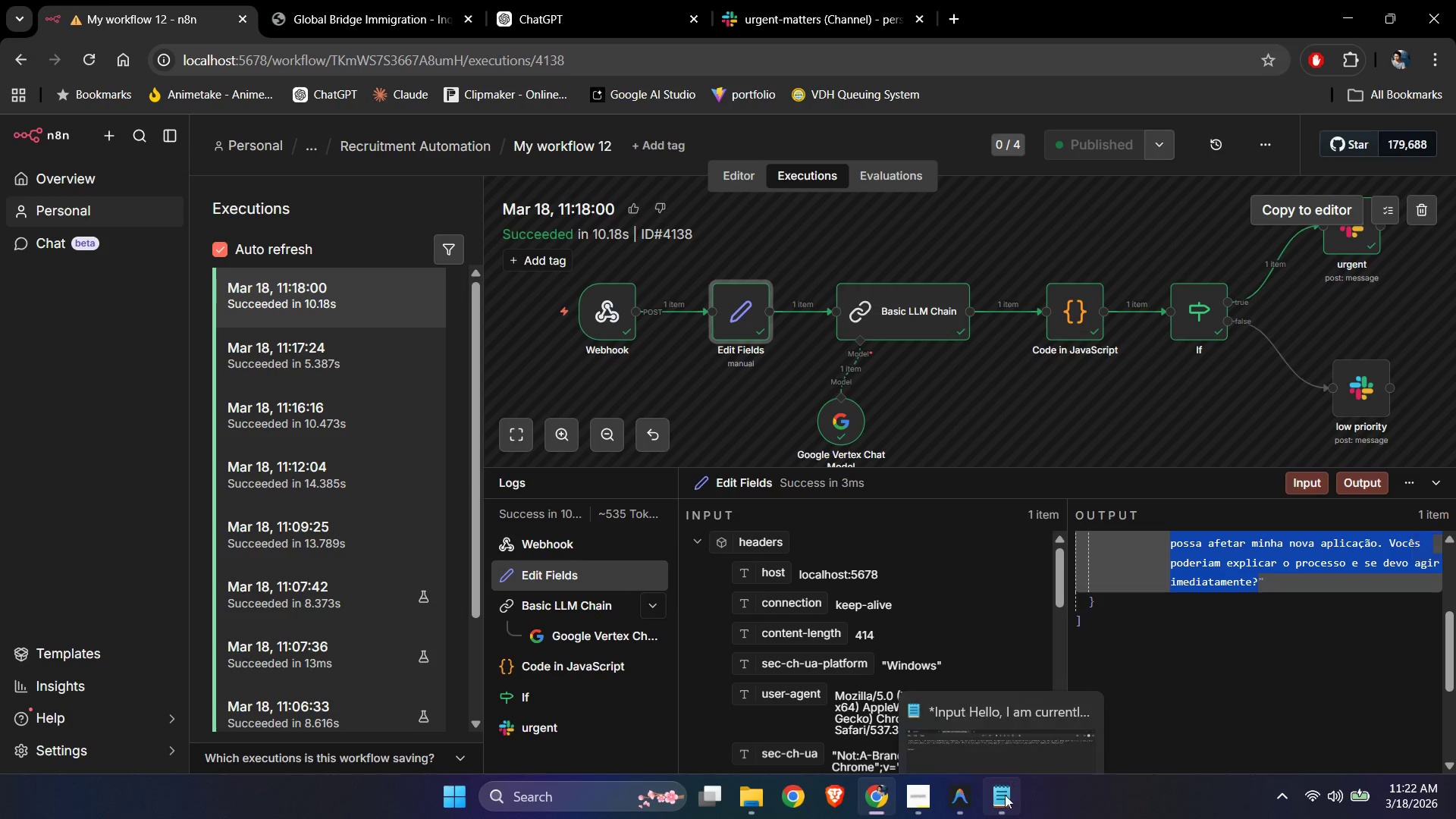 
left_click([1004, 797])
 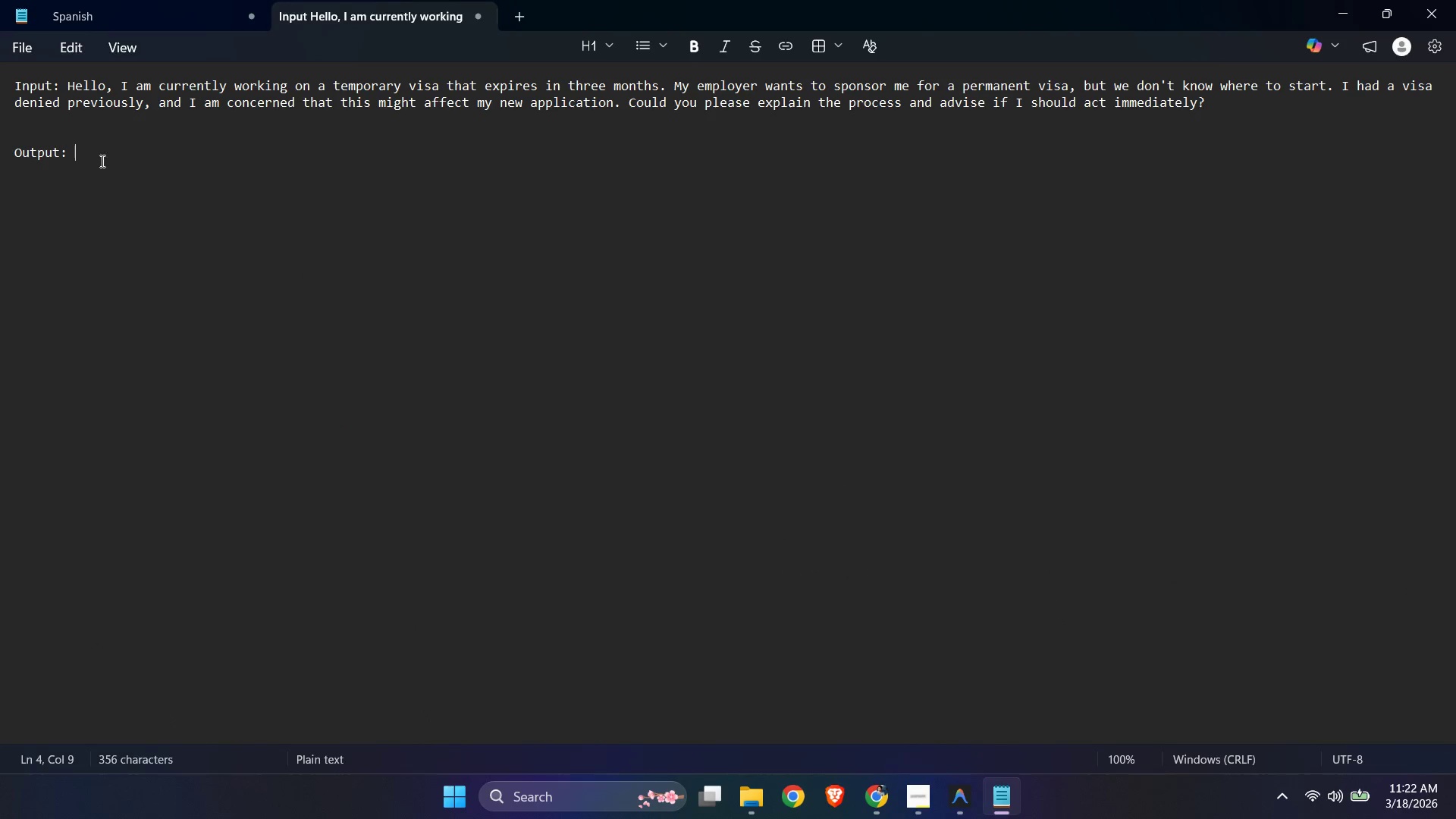 
key(Control+V)
 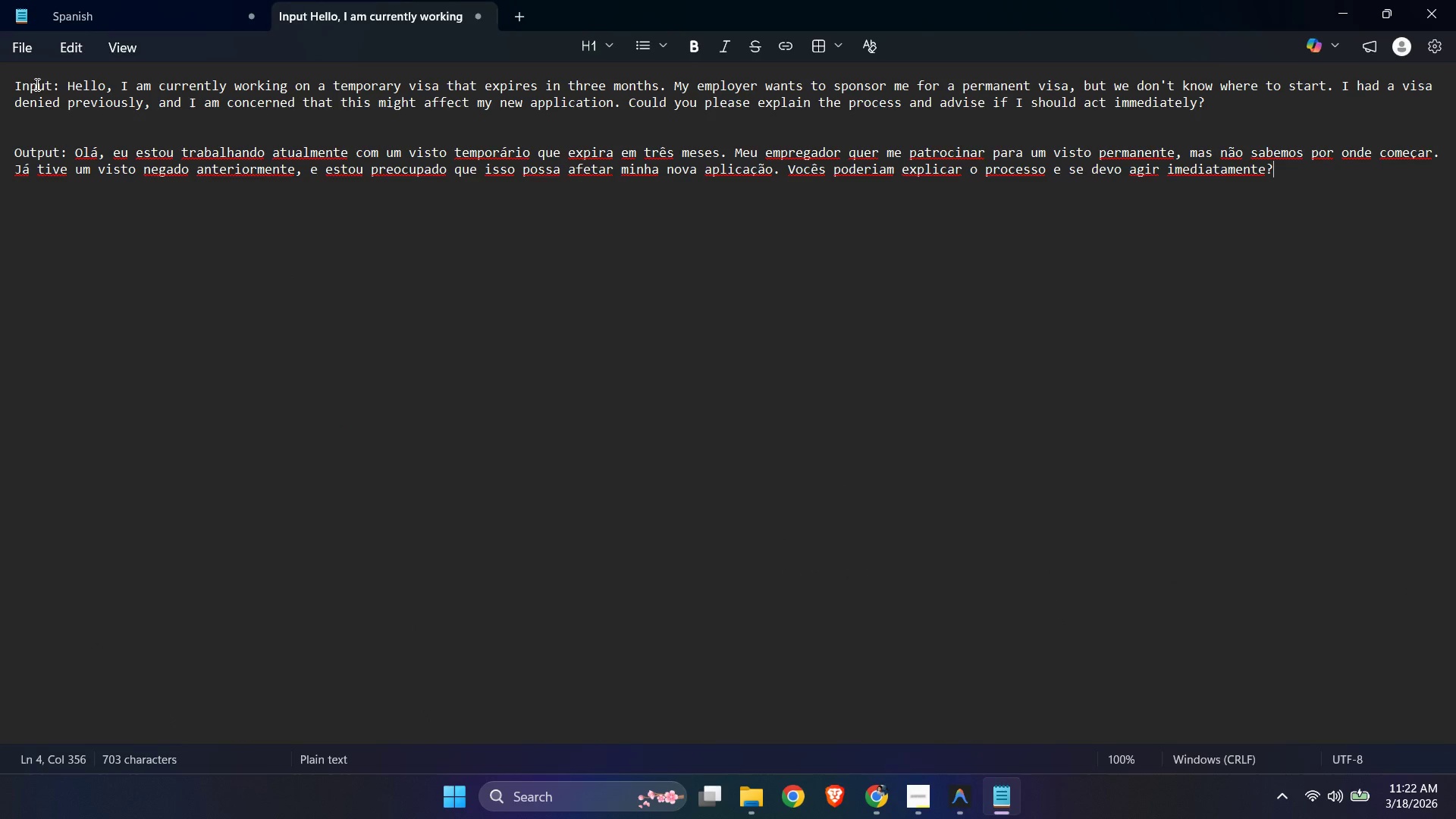 
left_click_drag(start_coordinate=[17, 84], to_coordinate=[1248, 136])
 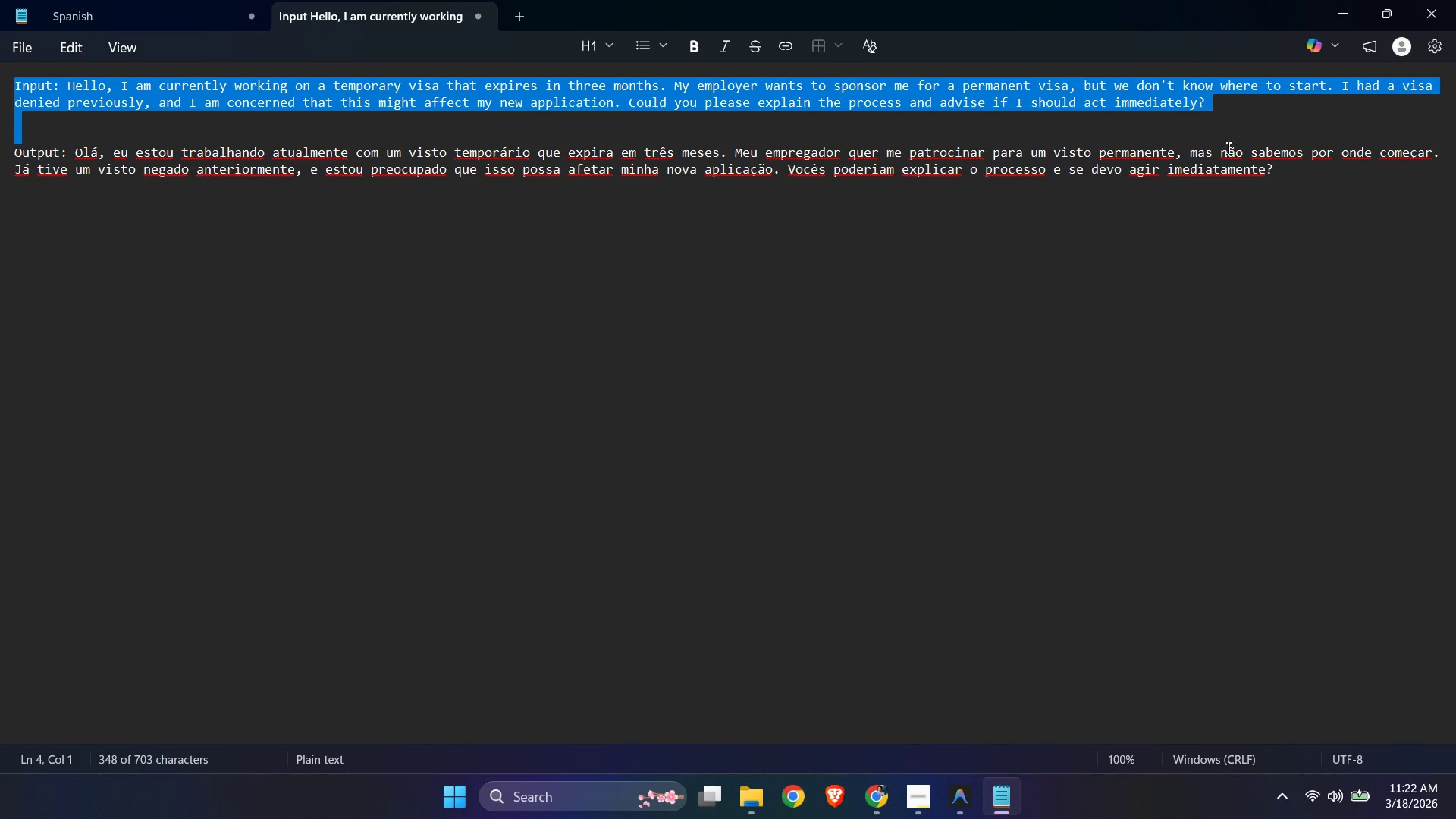 
key(Control+X)
 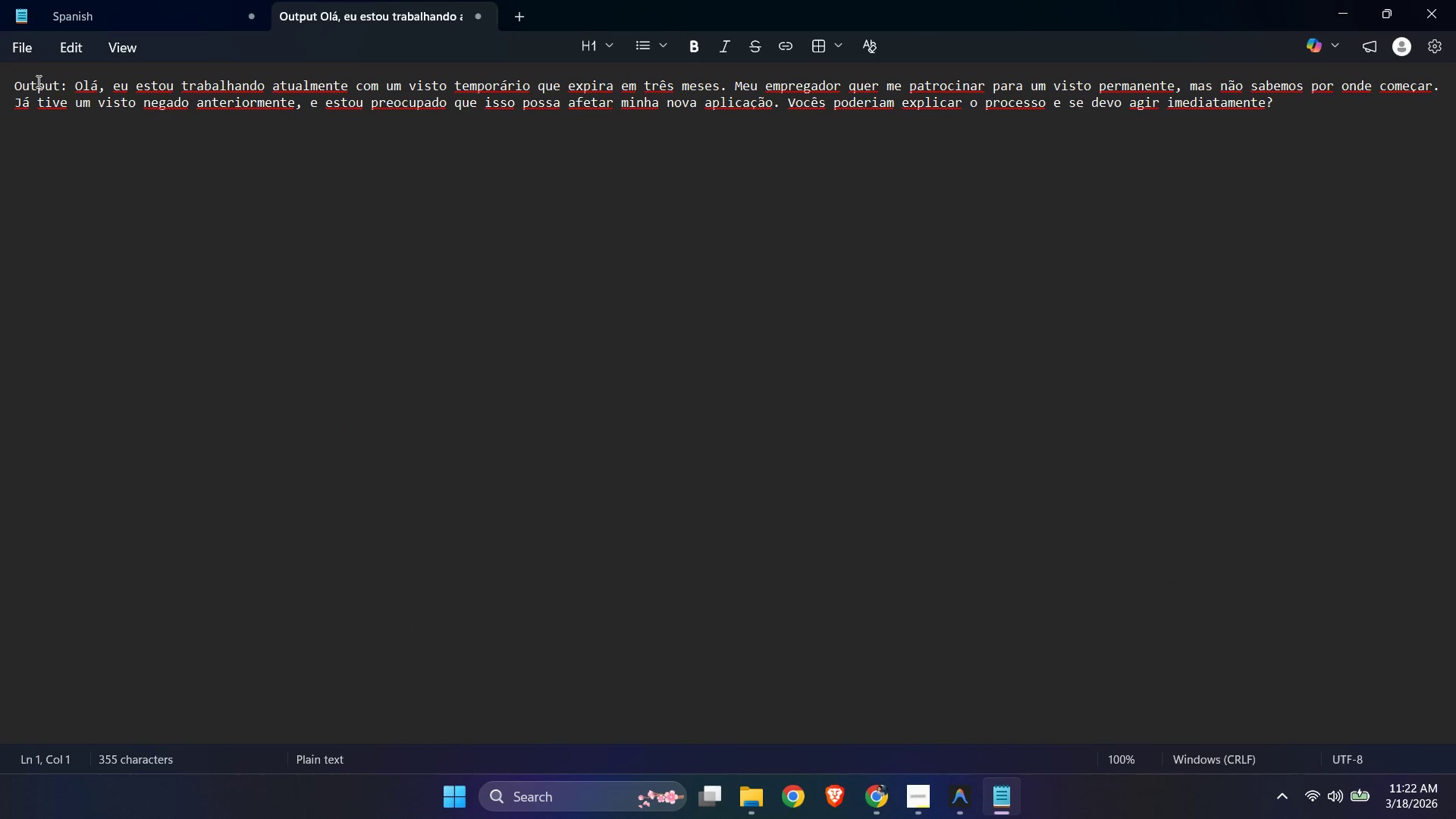 
double_click([37, 81])
 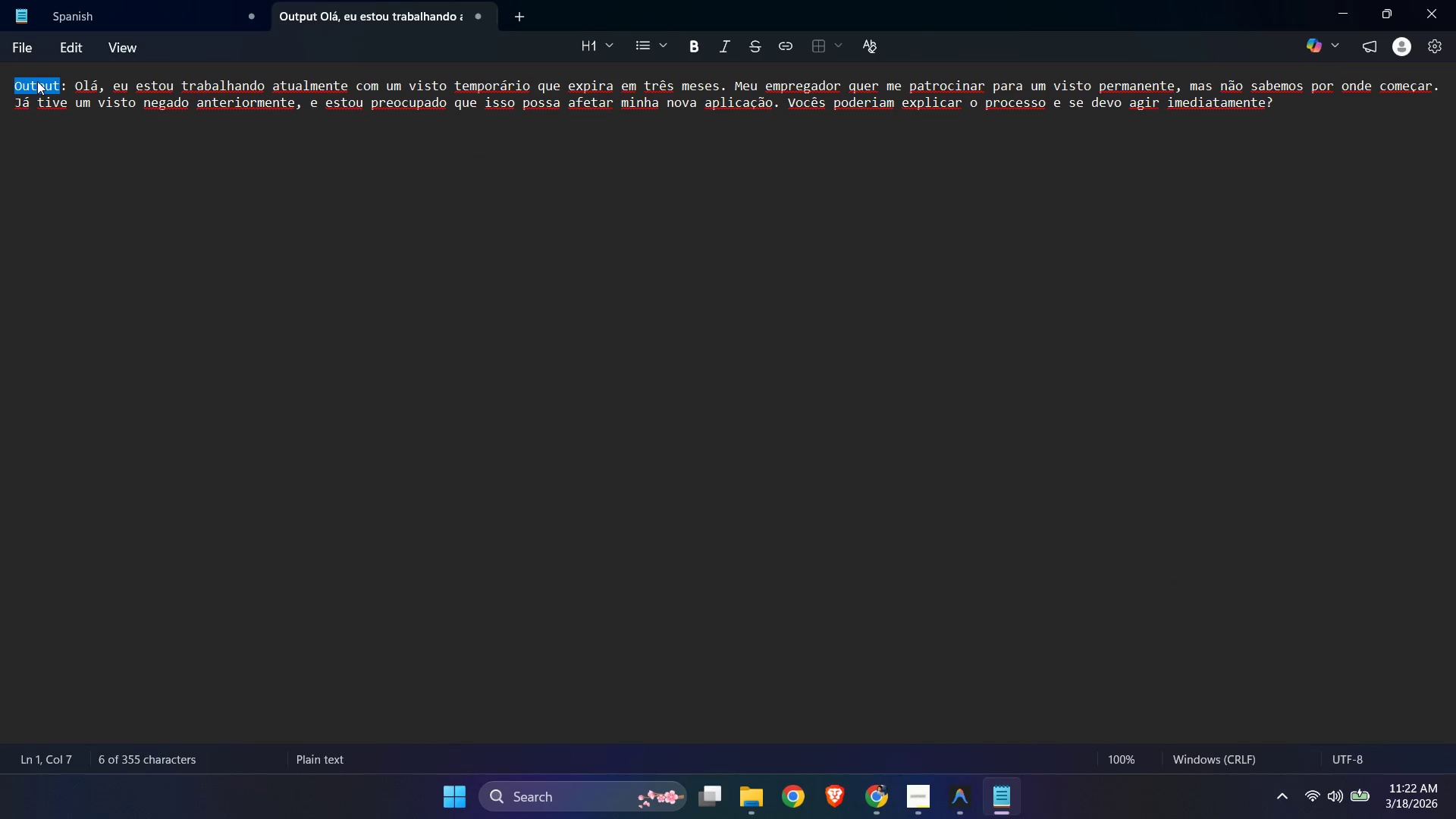 
type(Inout)
key(Backspace)
key(Backspace)
key(Backspace)
type(put)
 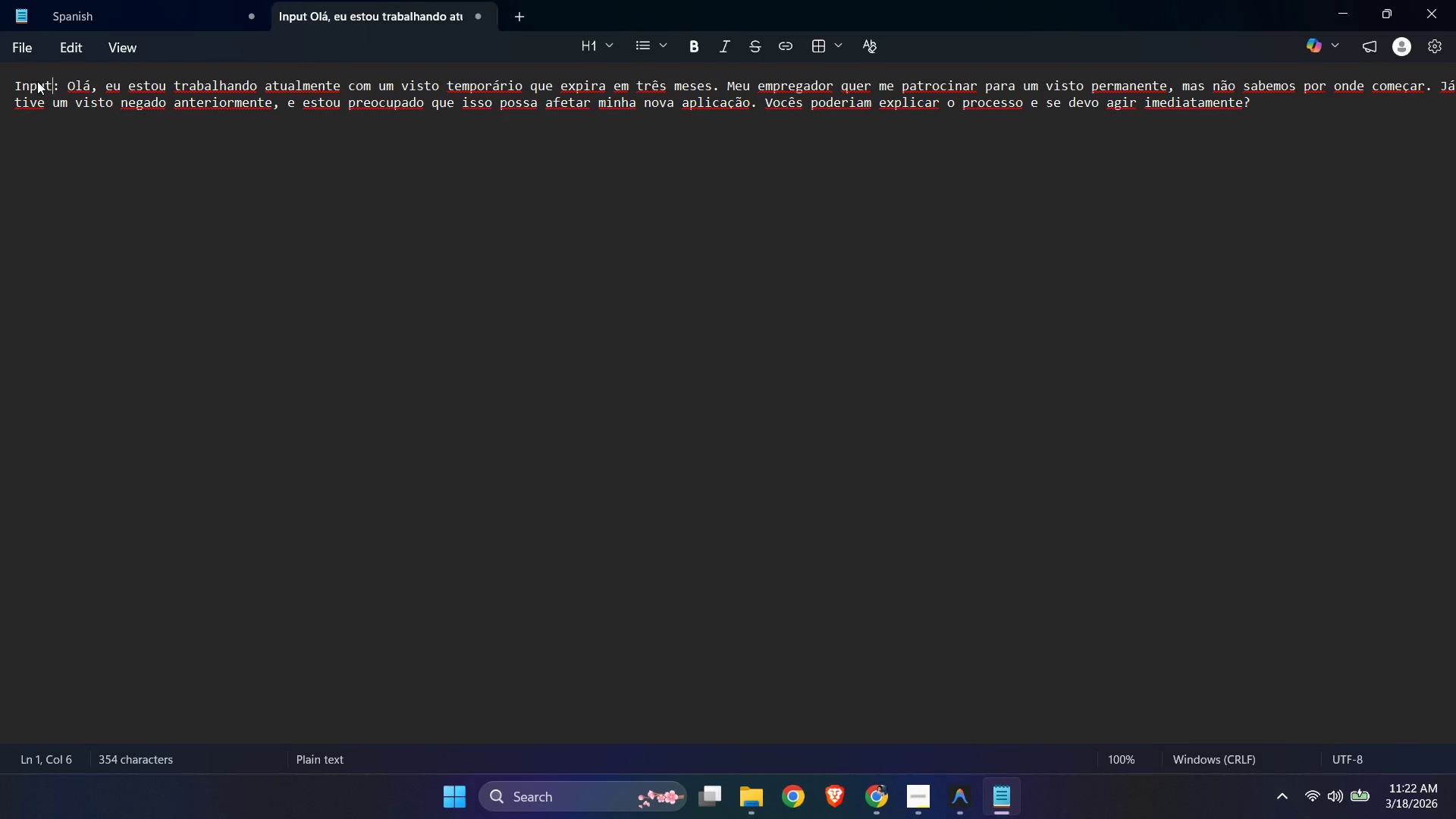 
key(Control+ControlLeft)
 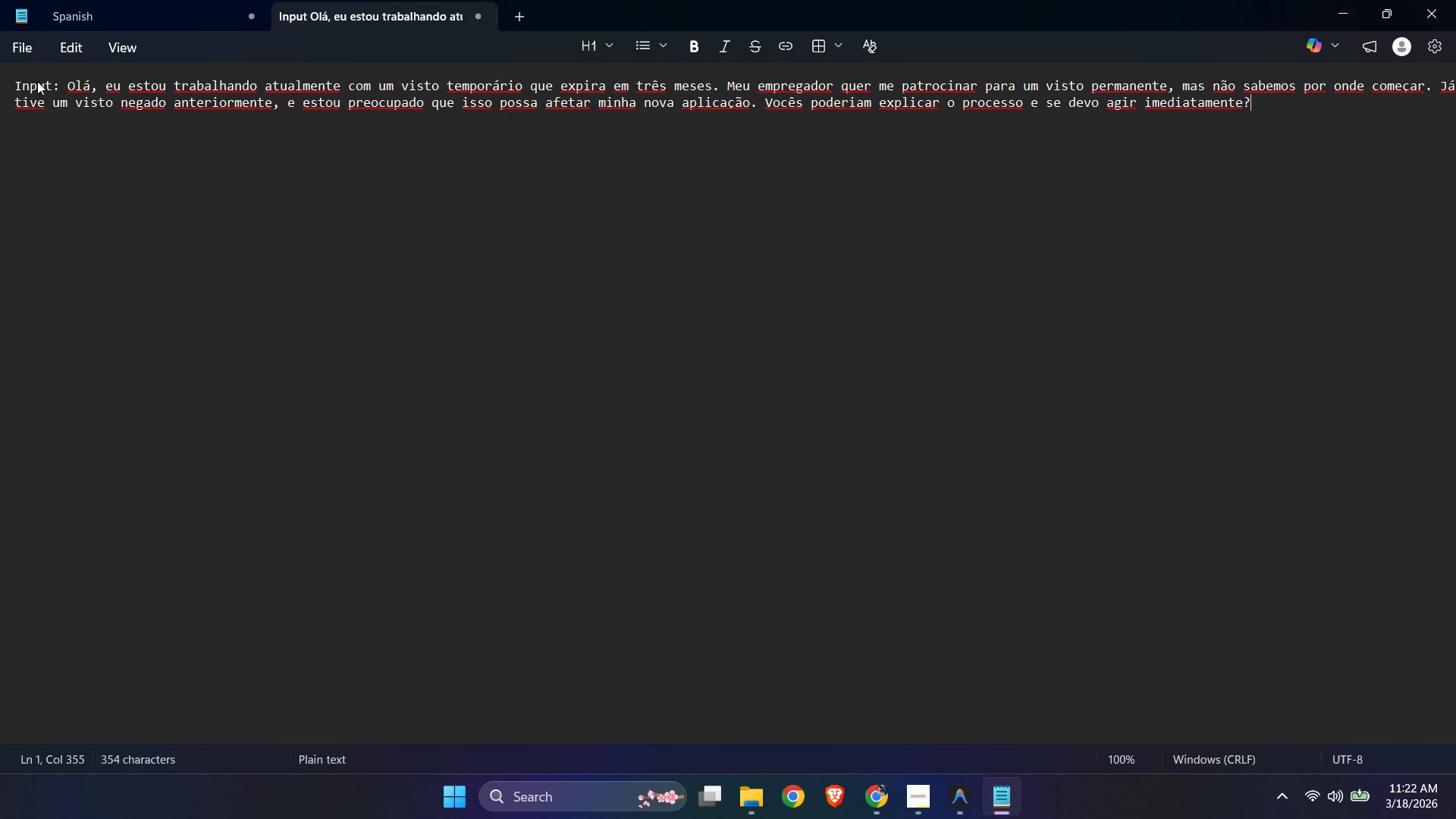 
key(Control+End)
 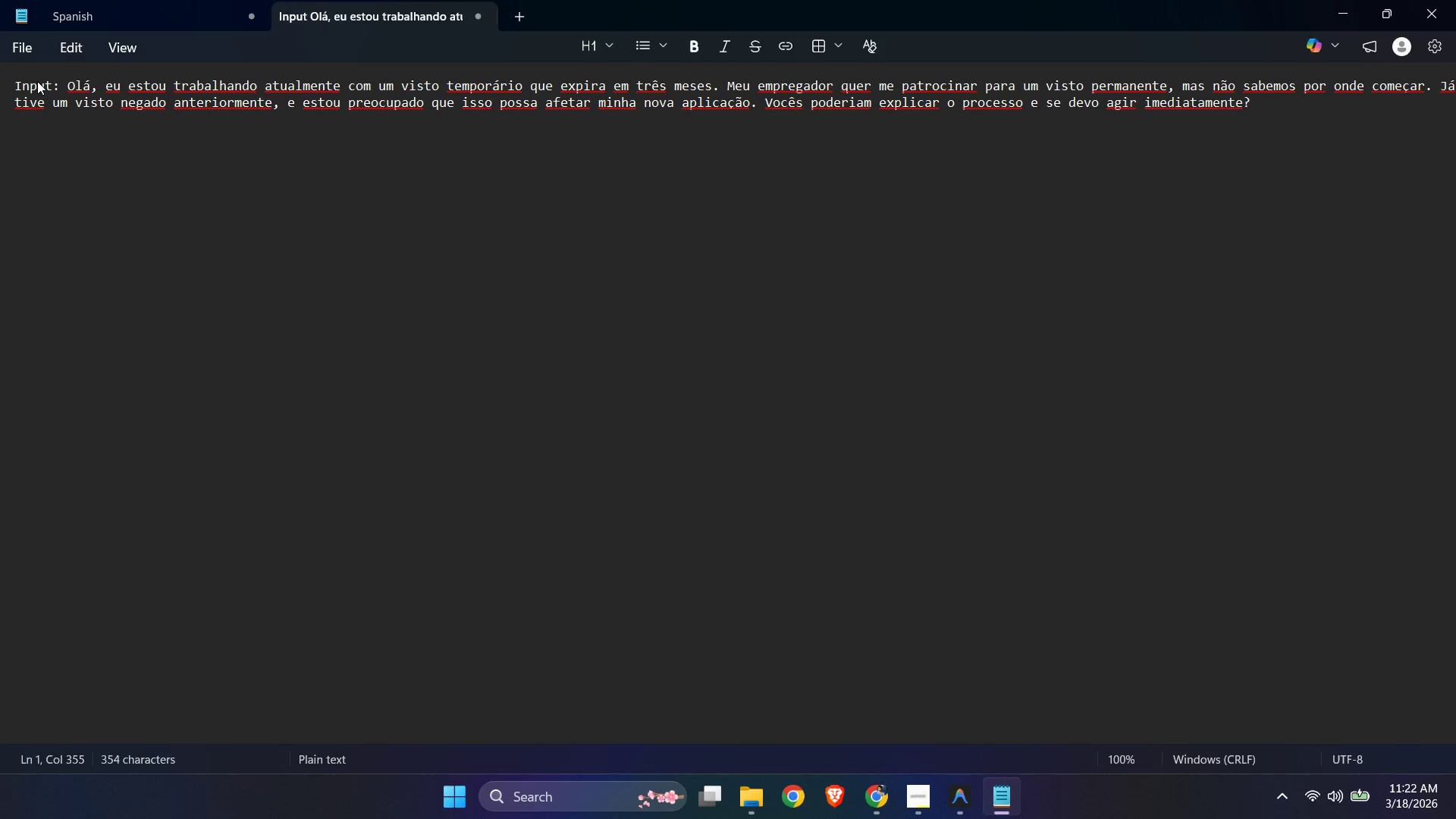 
key(Enter)
 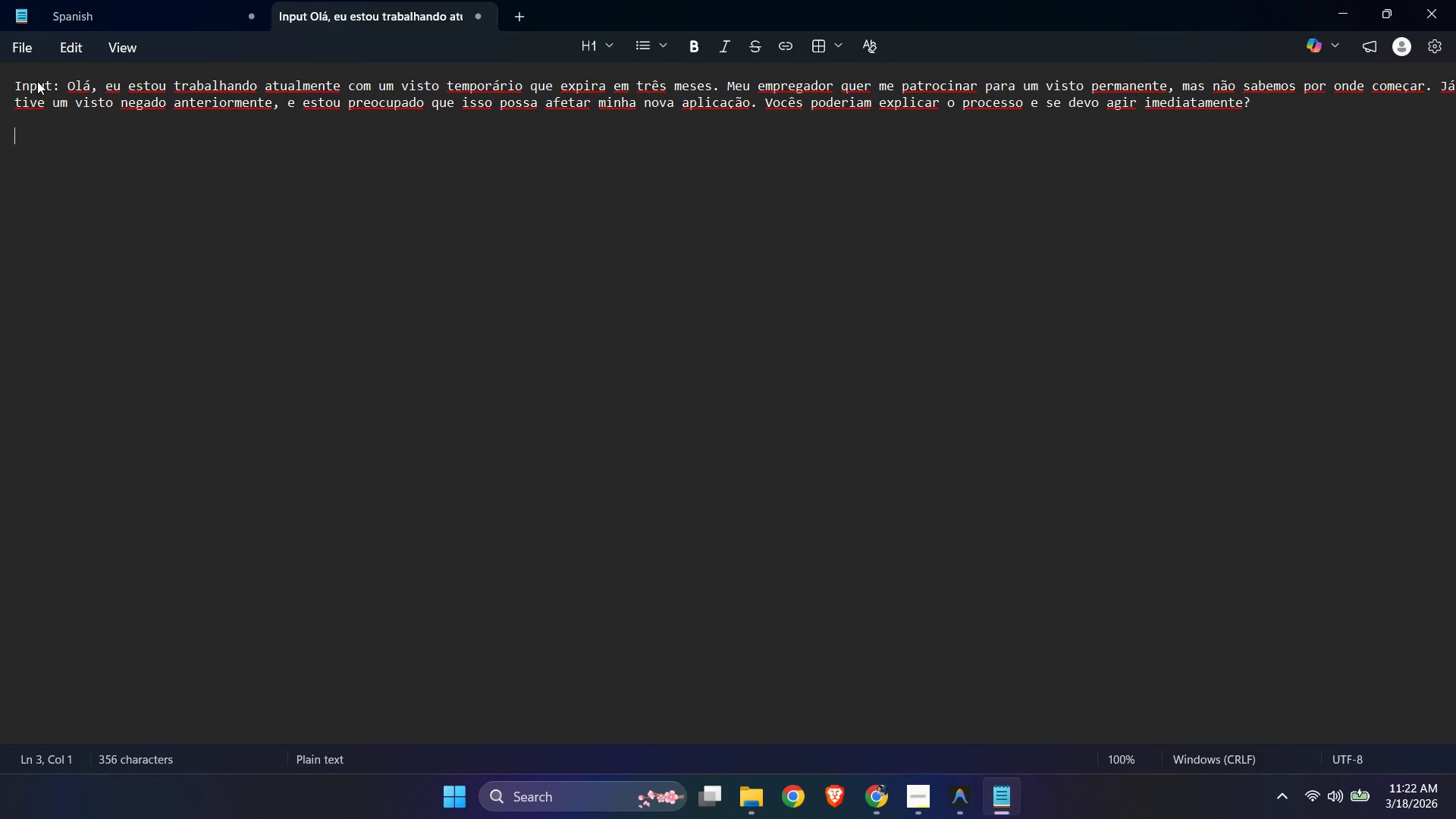 
key(Enter)
 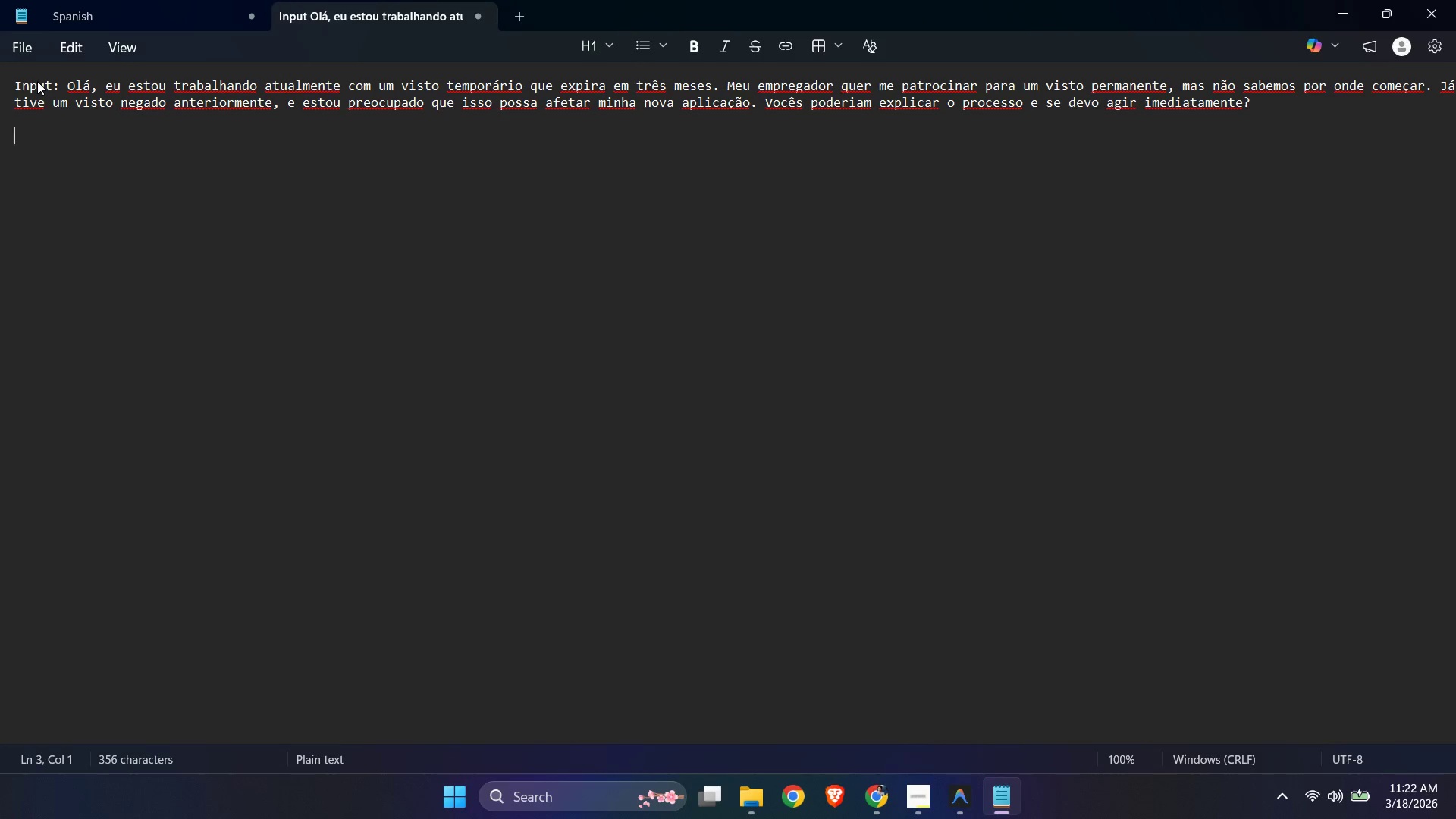 
key(Control+ControlLeft)
 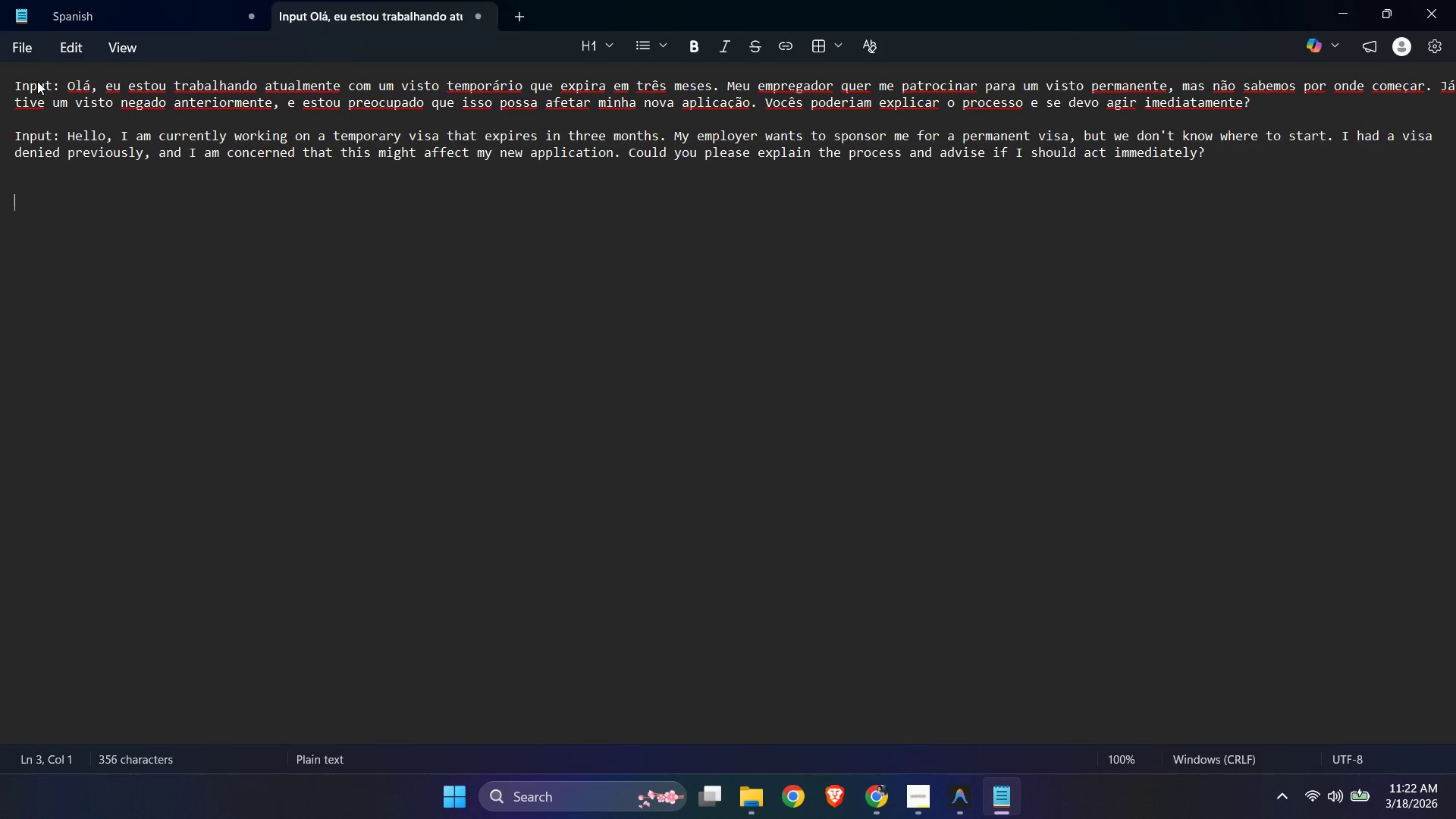 
key(Control+V)
 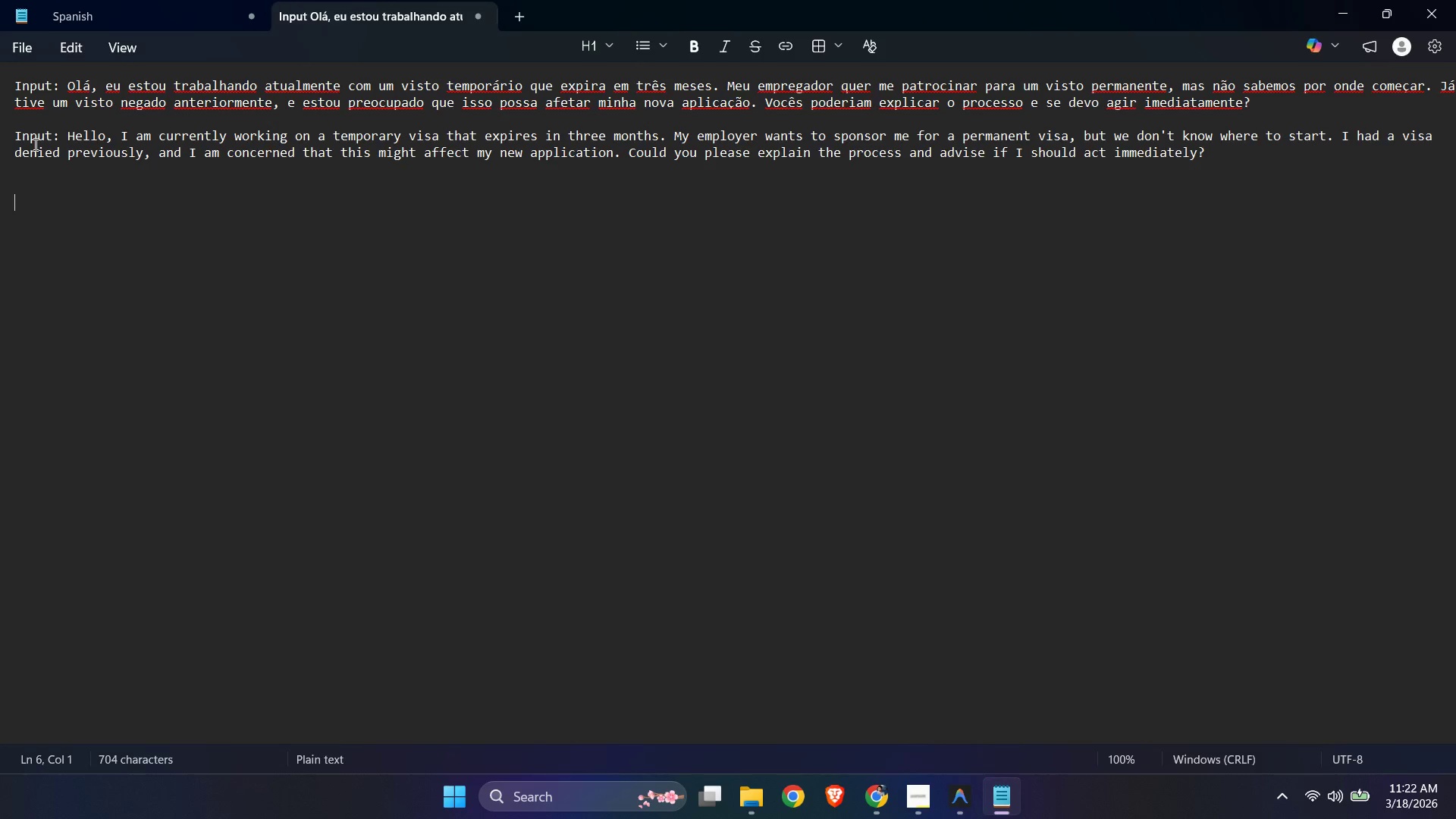 
double_click([34, 140])
 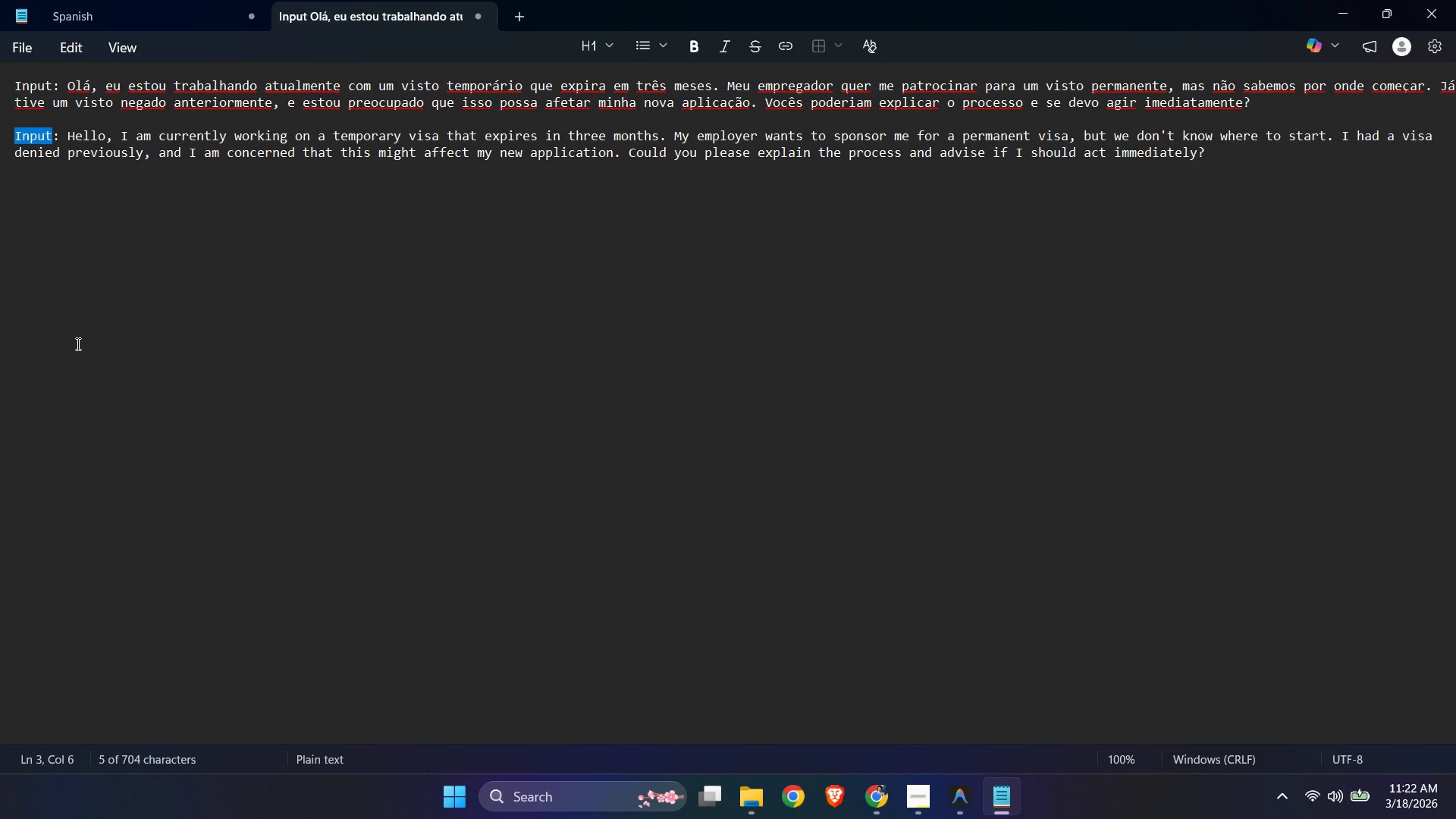 
type(Output)
 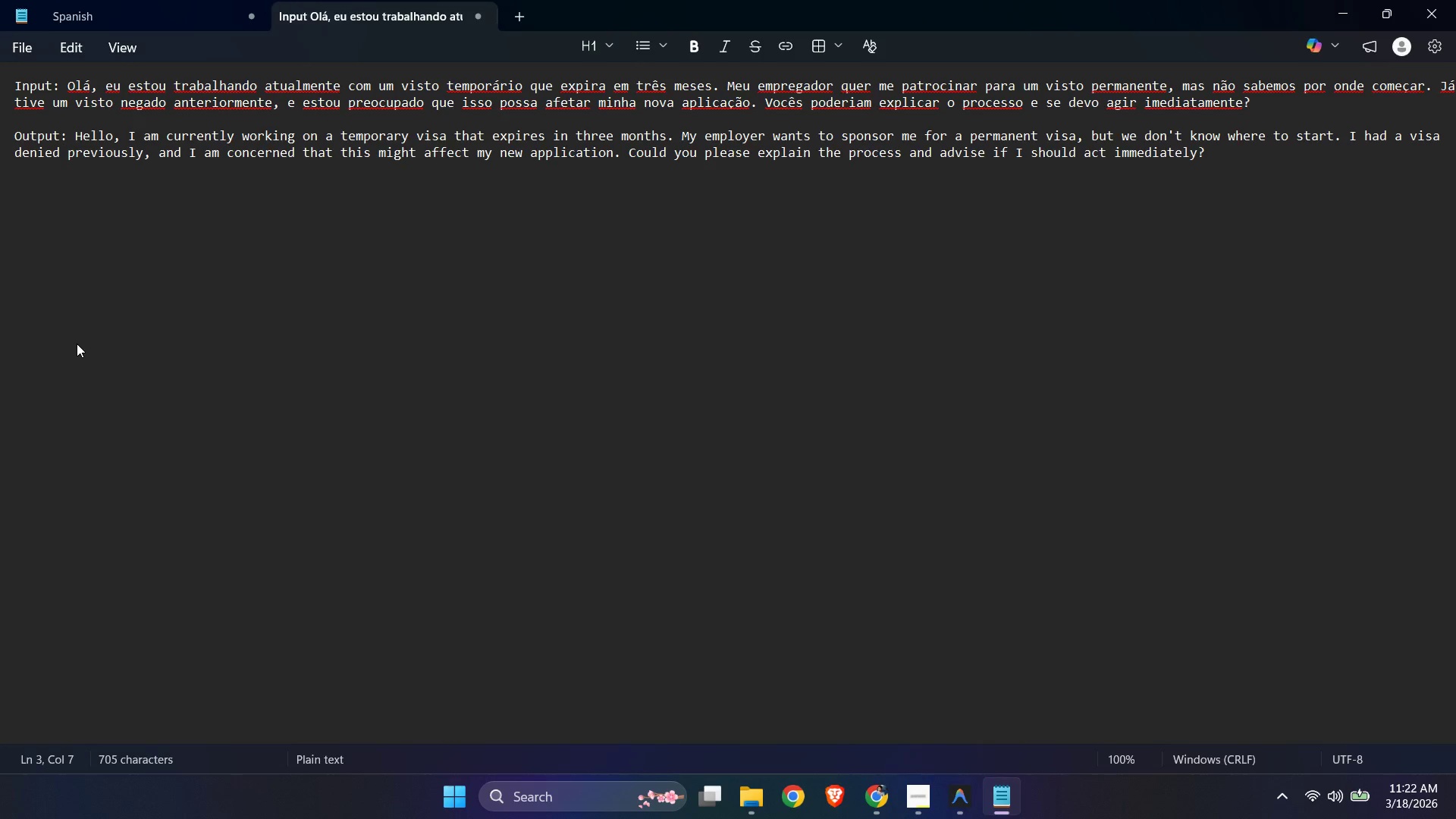 
key(ArrowDown)
 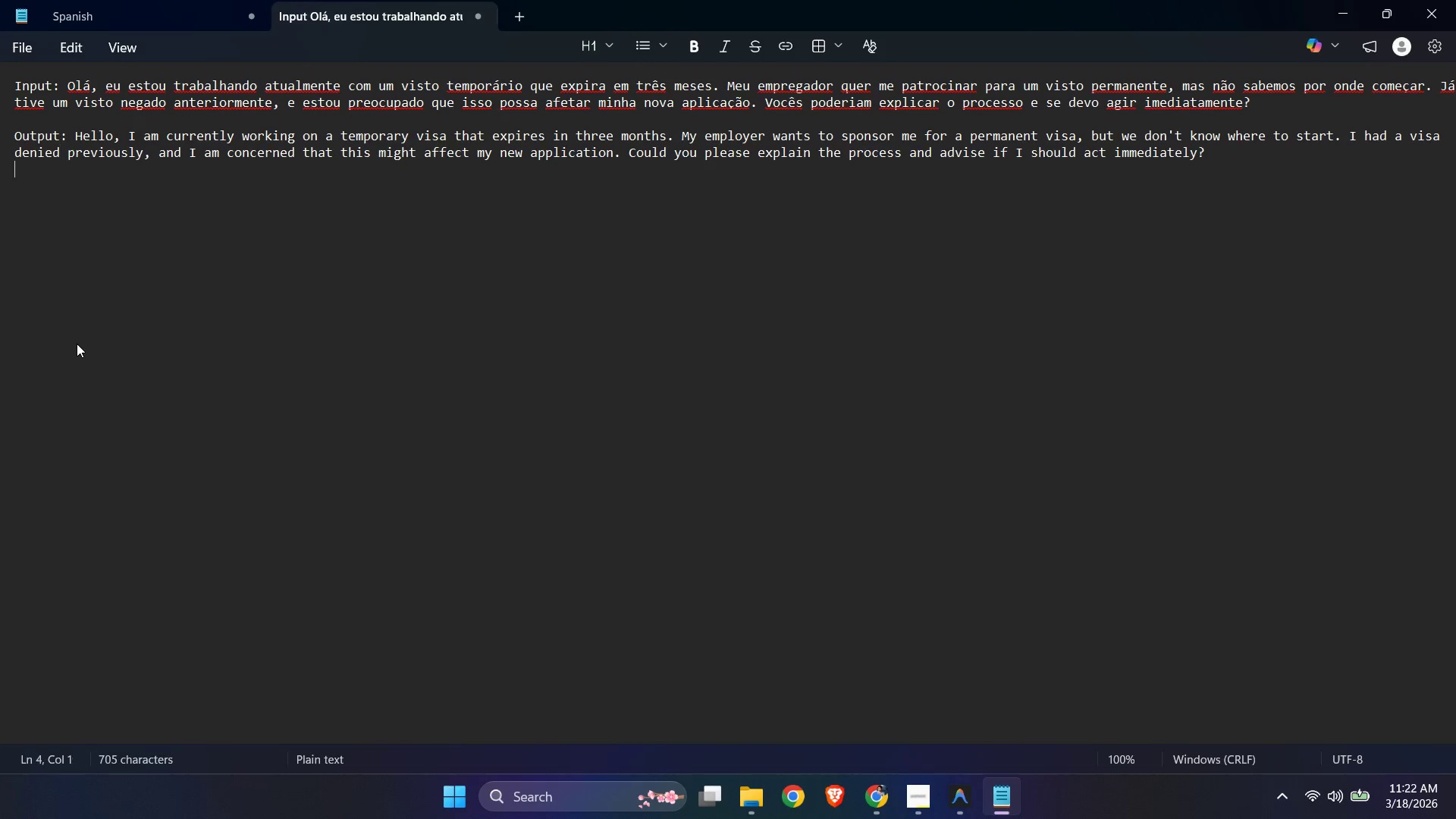 